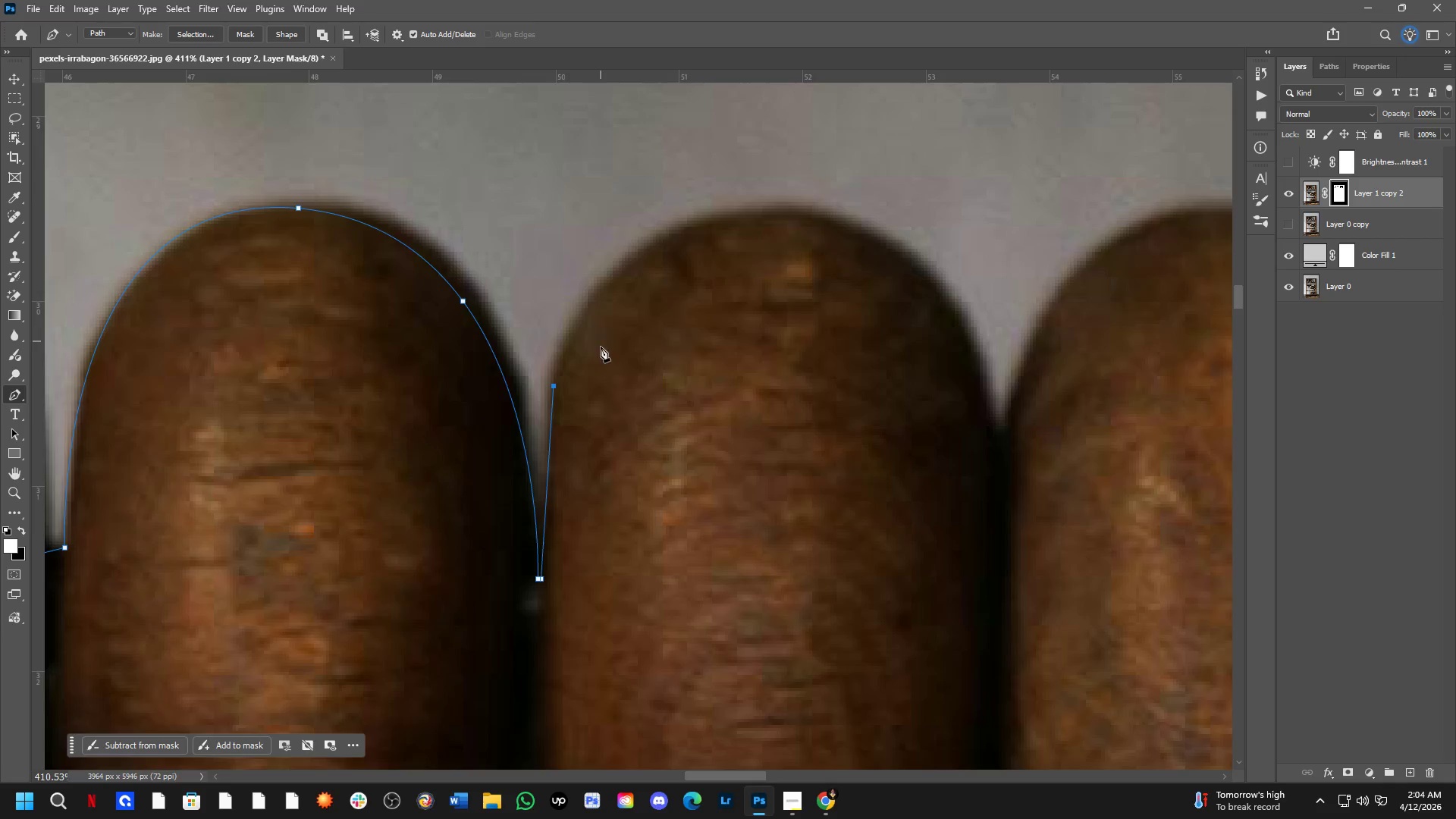 
scroll: coordinate [601, 391], scroll_direction: down, amount: 3.0
 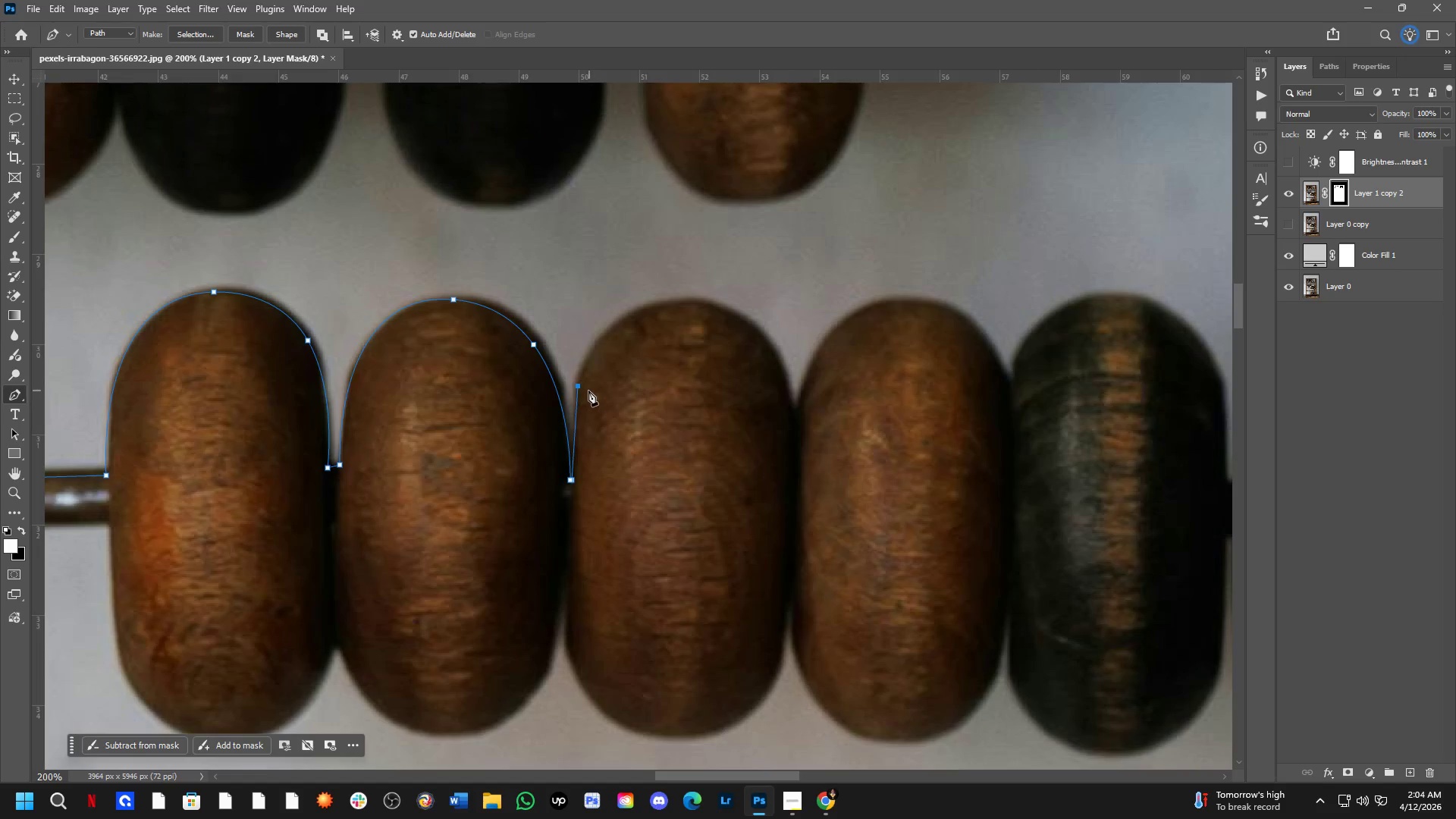 
key(Control+Z)
 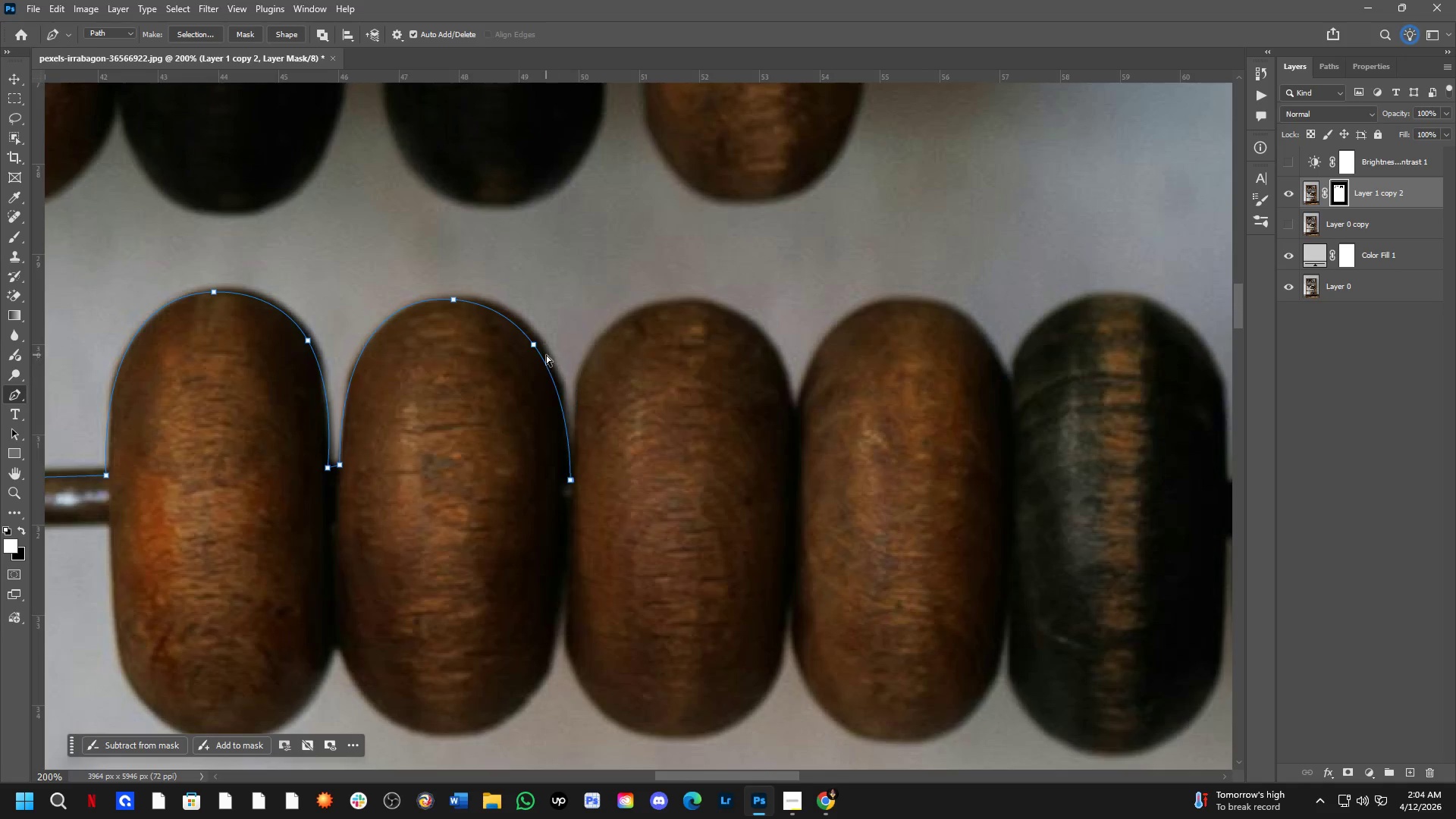 
key(Control+Z)
 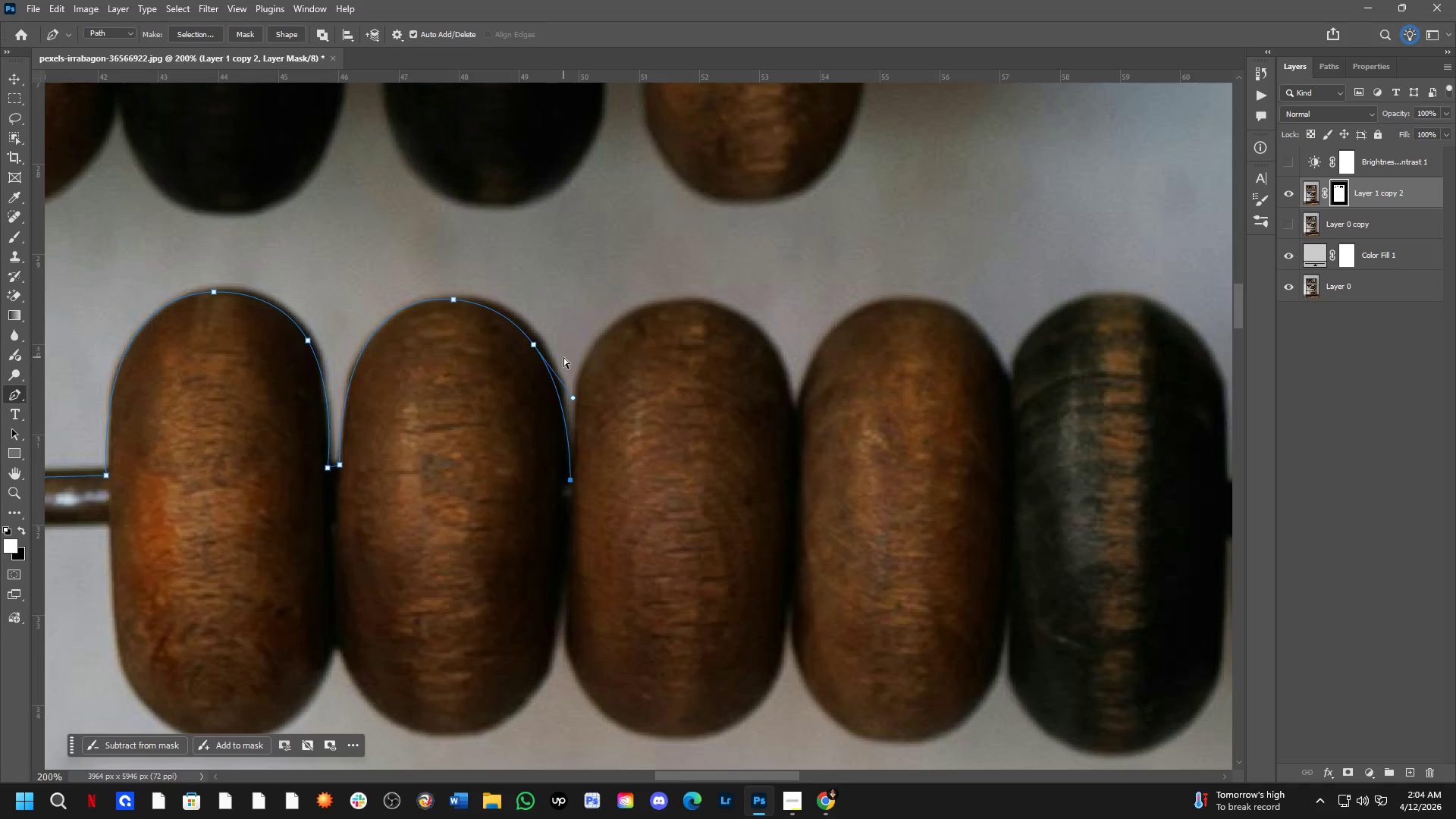 
key(Control+Z)
 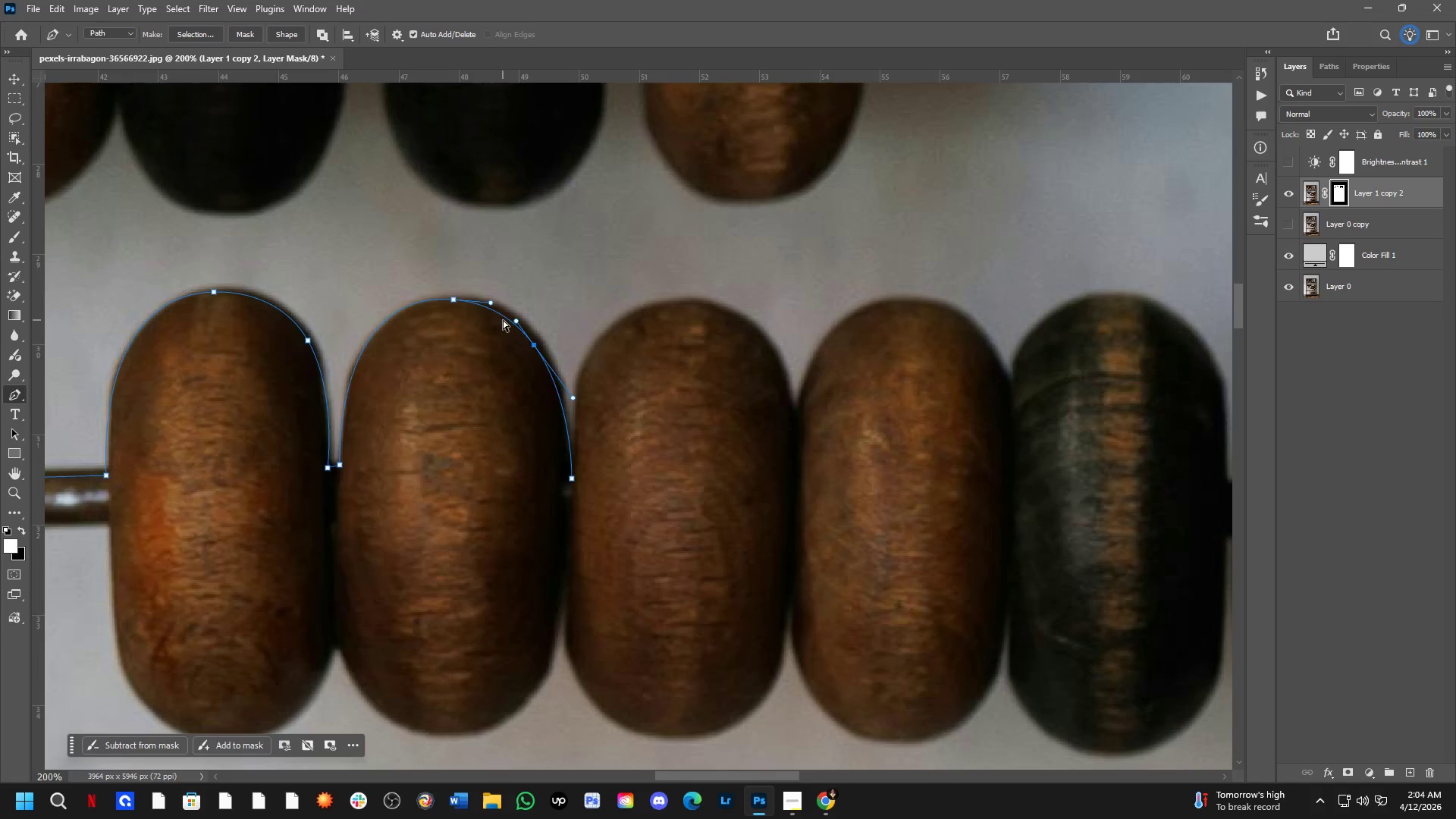 
key(Control+Z)
 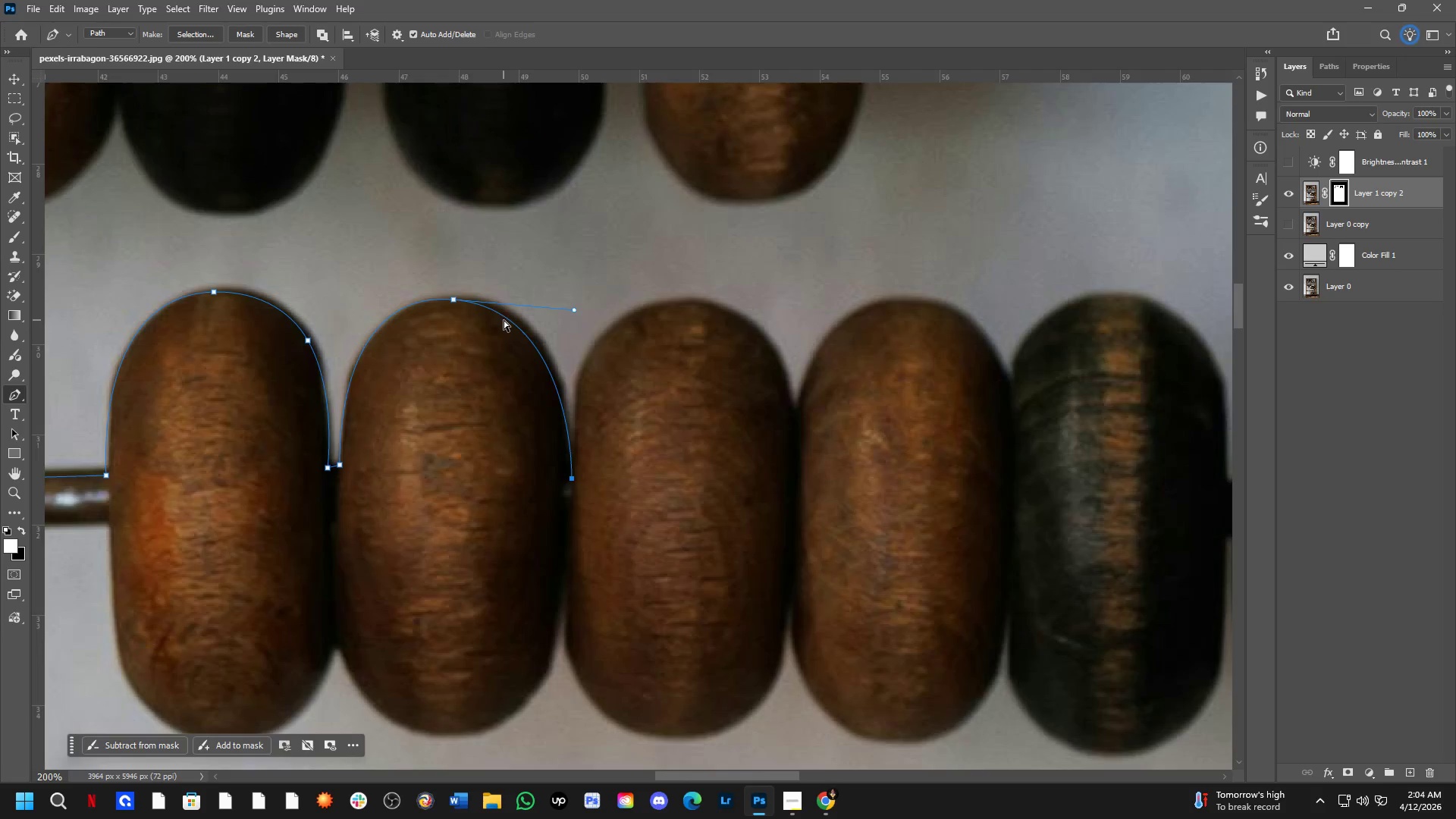 
key(Control+ControlLeft)
 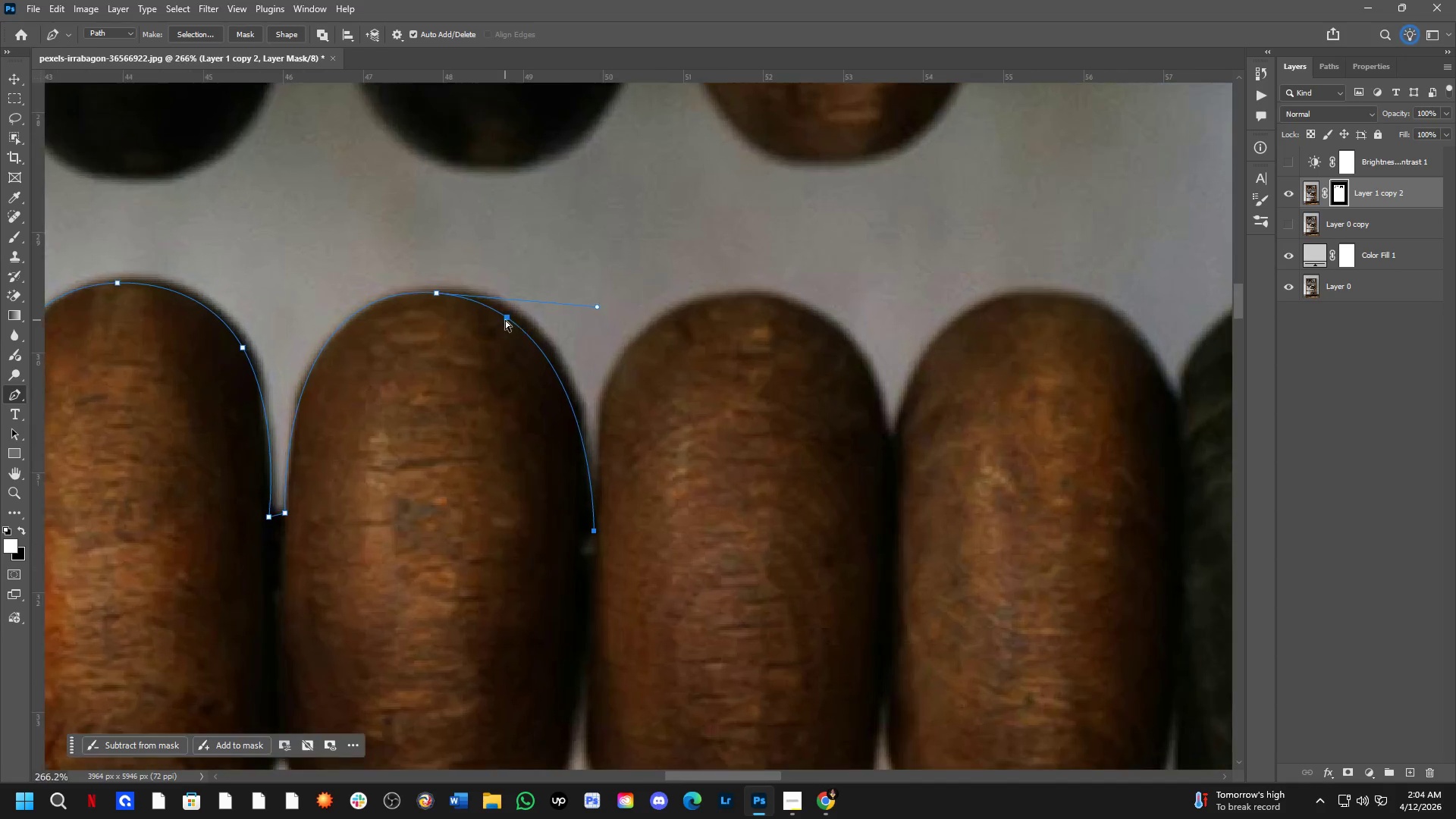 
key(Control+Z)
 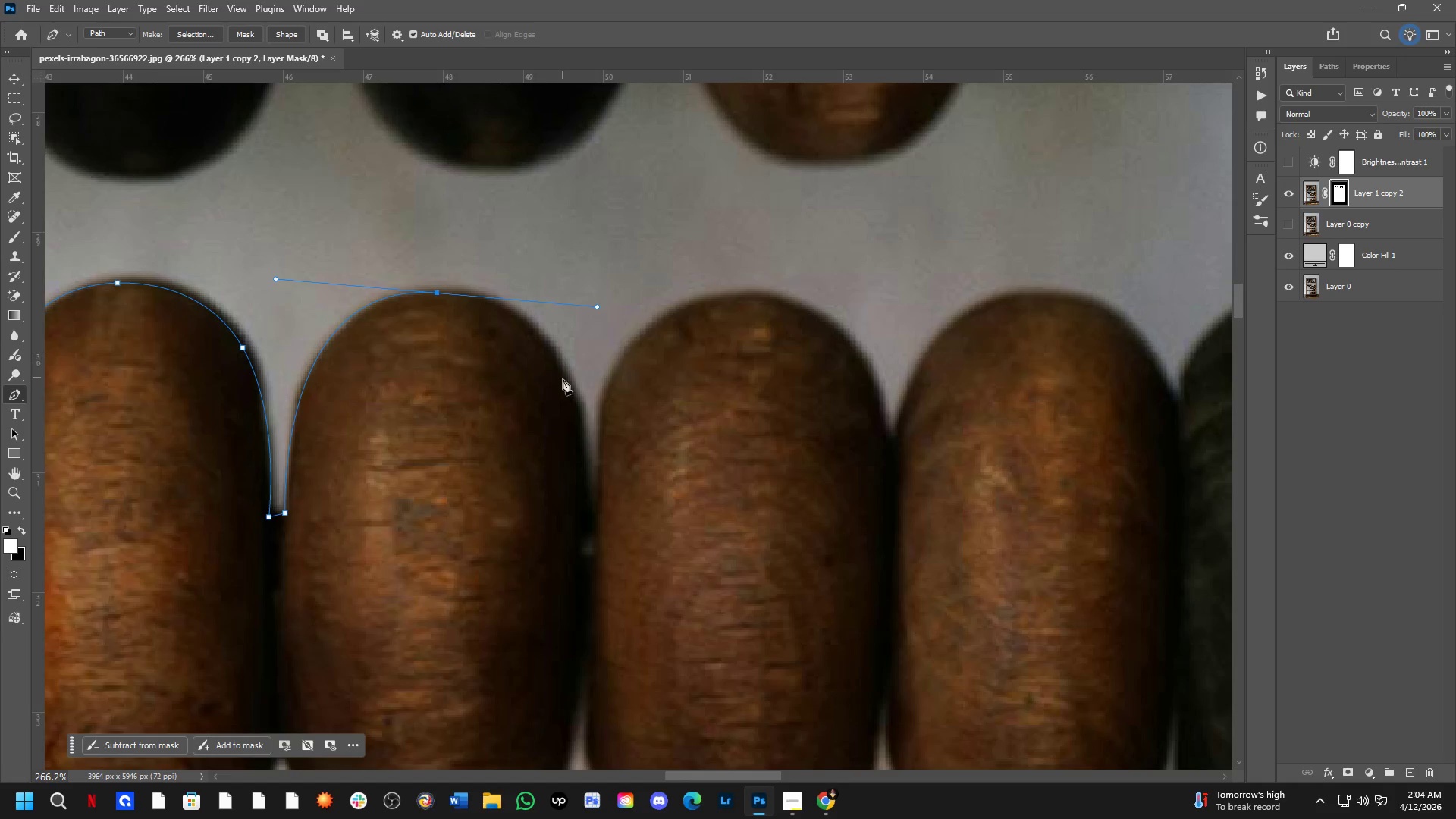 
scroll: coordinate [505, 320], scroll_direction: up, amount: 3.0
 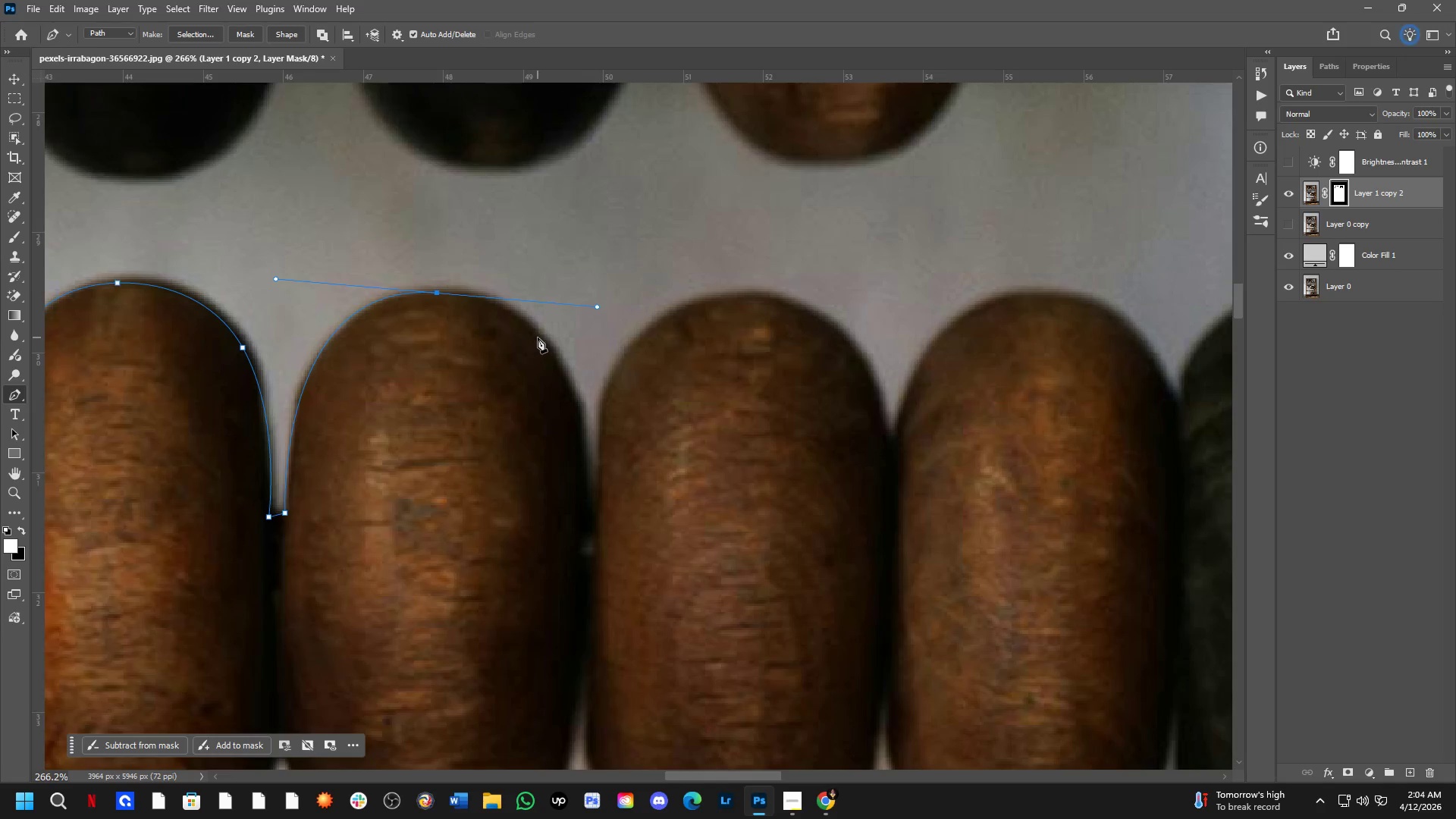 
left_click([568, 399])
 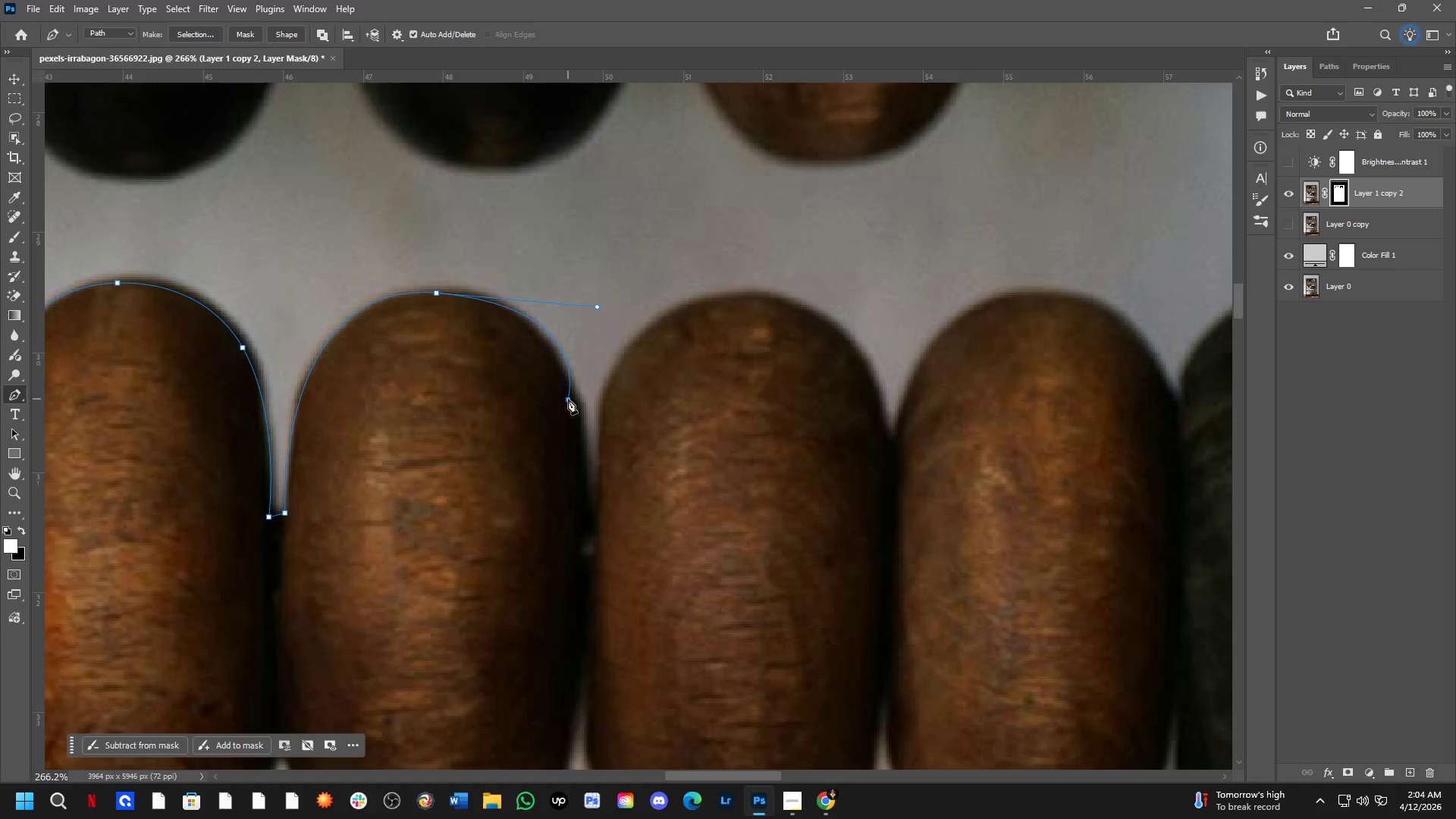 
key(Control+ControlLeft)
 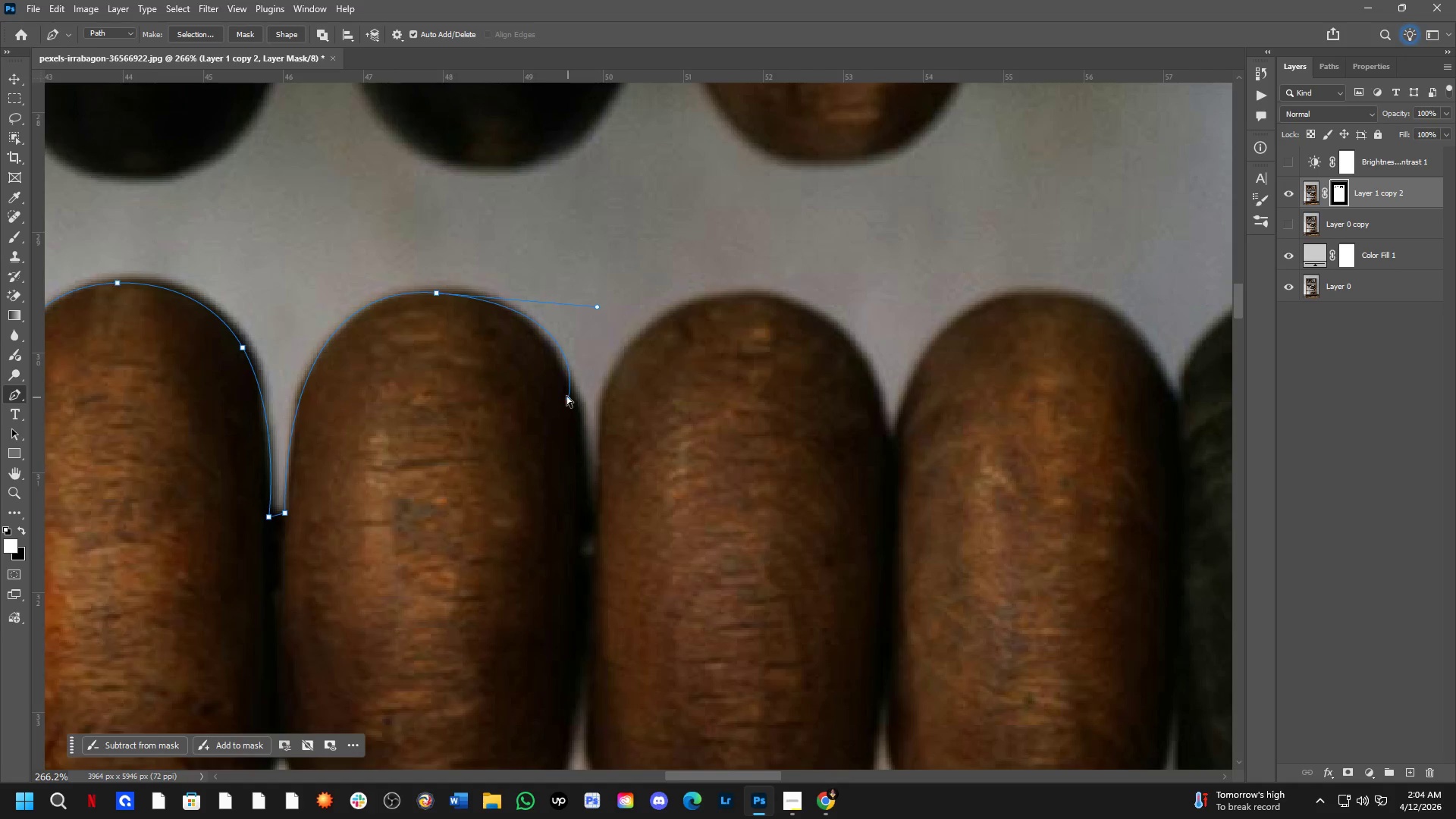 
key(Control+Z)
 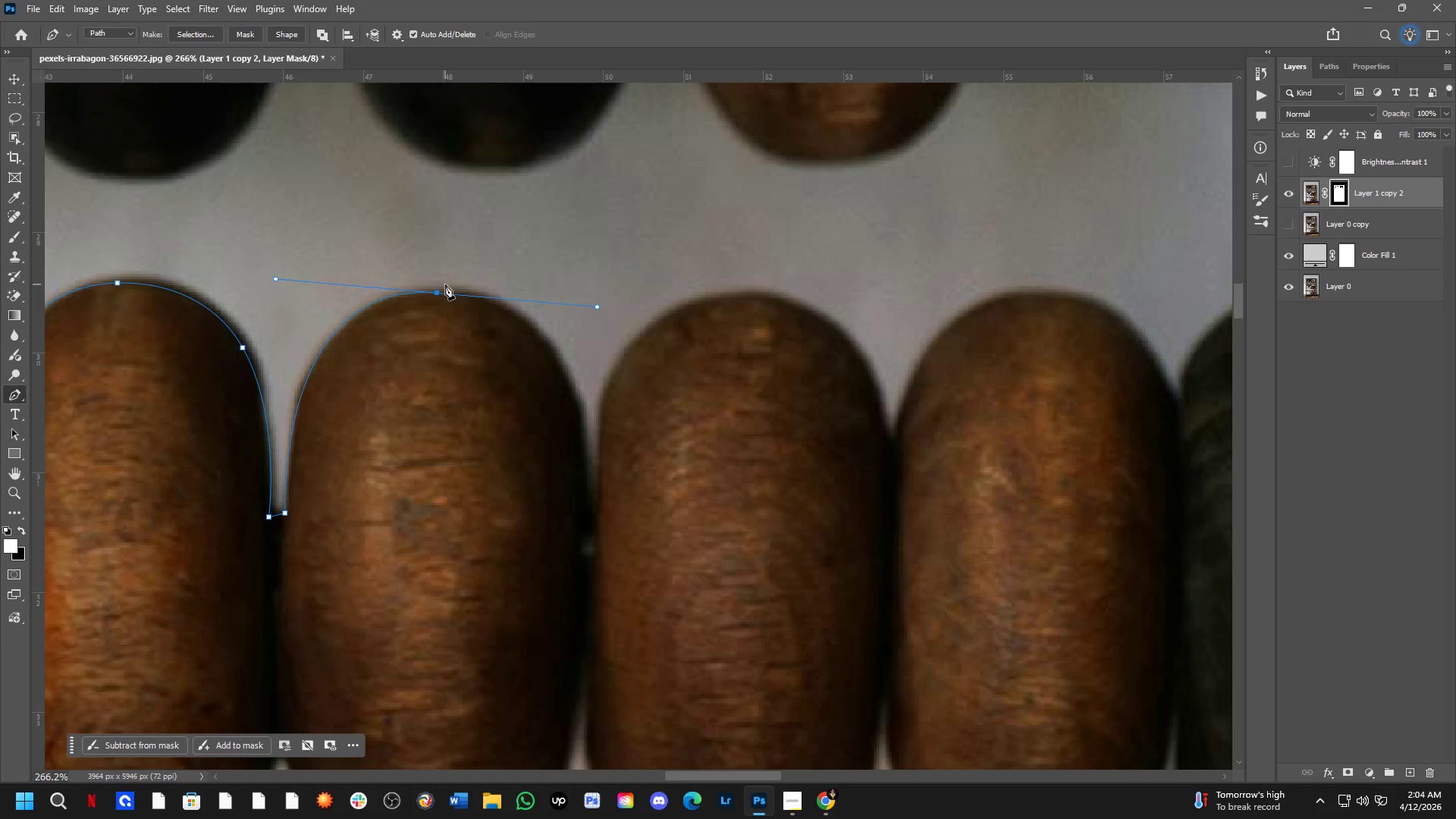 
hold_key(key=ControlLeft, duration=2.12)
left_click_drag(start_coordinate=[597, 309], to_coordinate=[605, 290])
 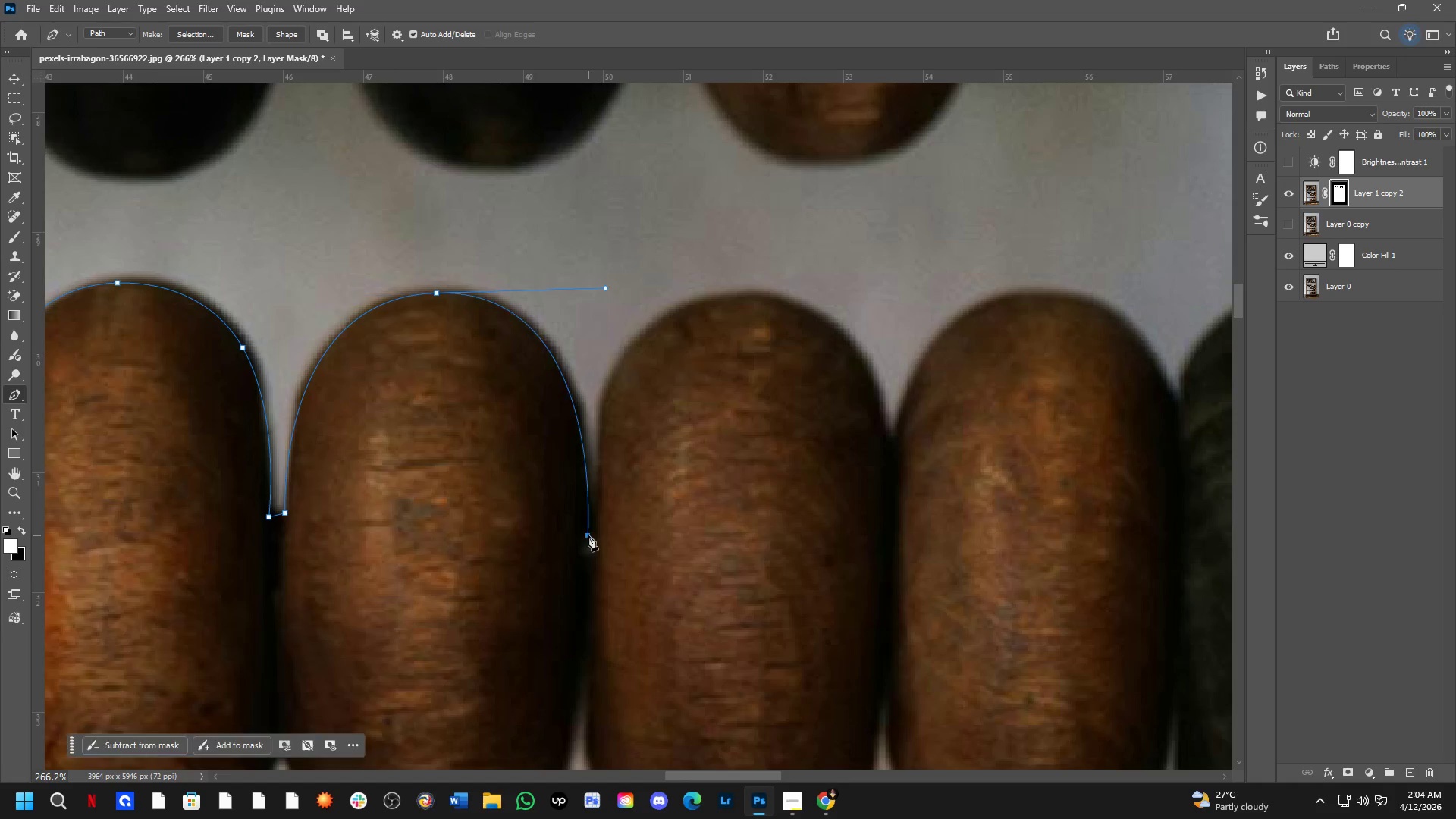 
left_click([588, 535])
 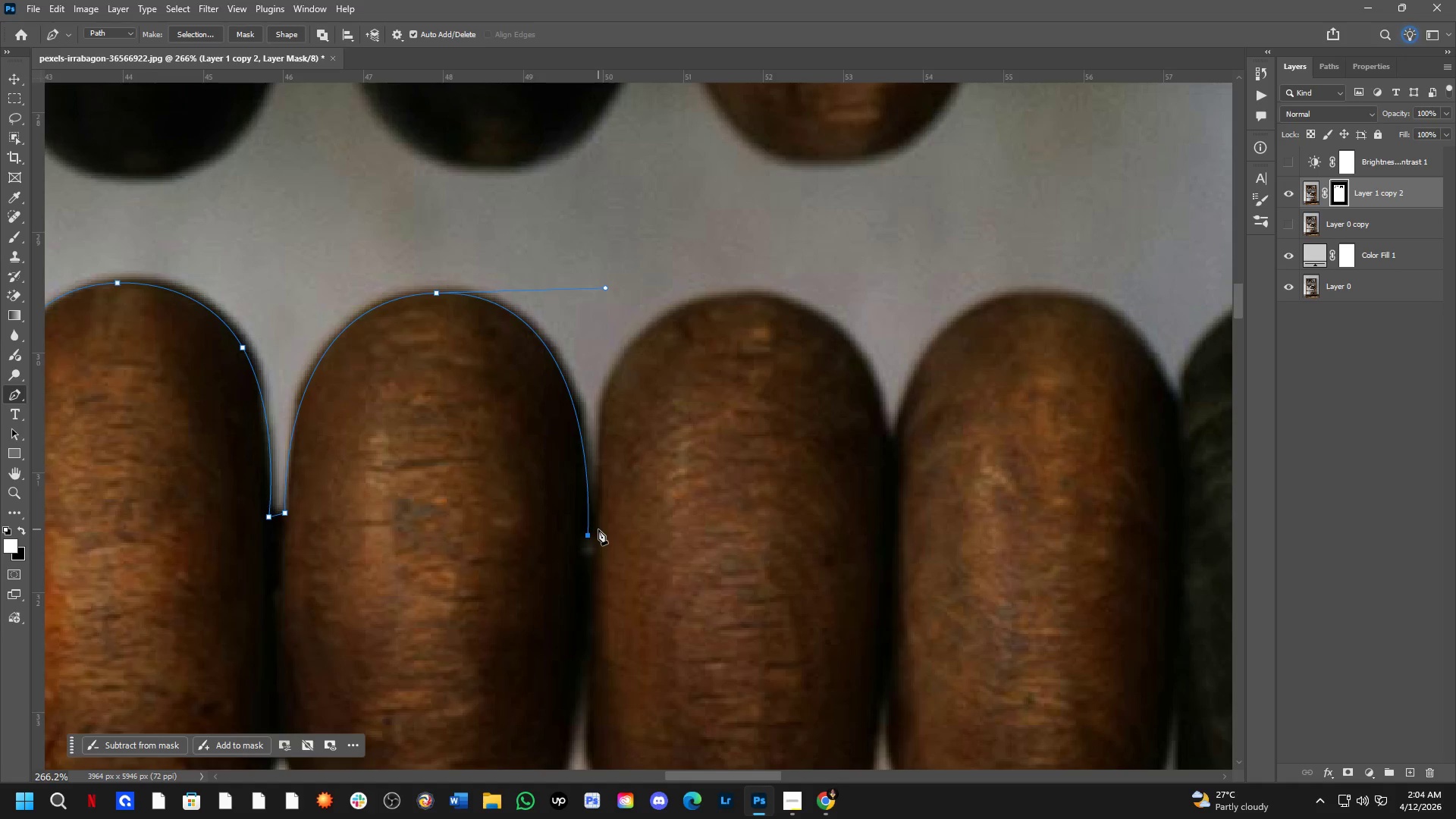 
left_click([597, 532])
 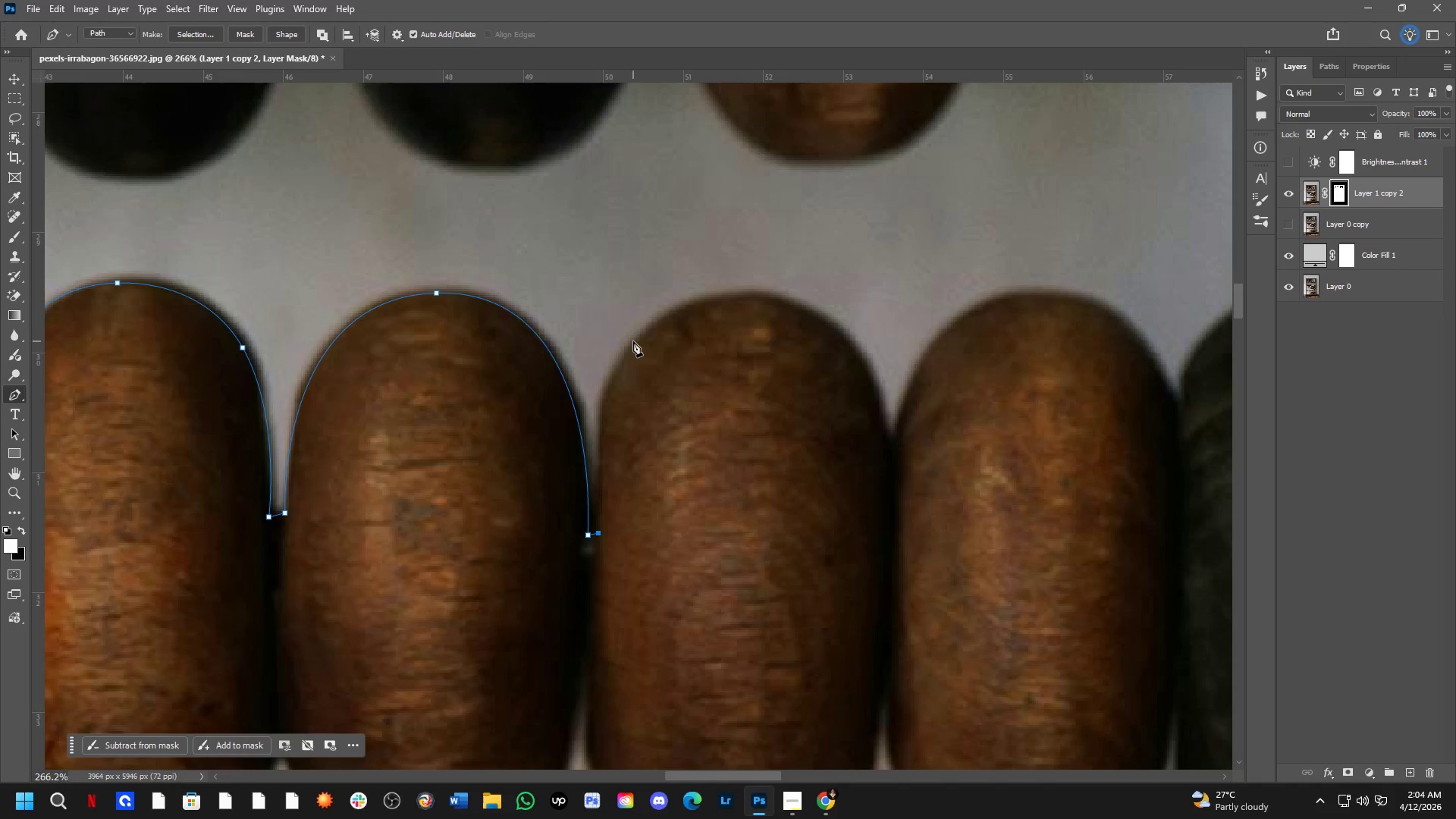 
left_click_drag(start_coordinate=[639, 338], to_coordinate=[688, 301])
 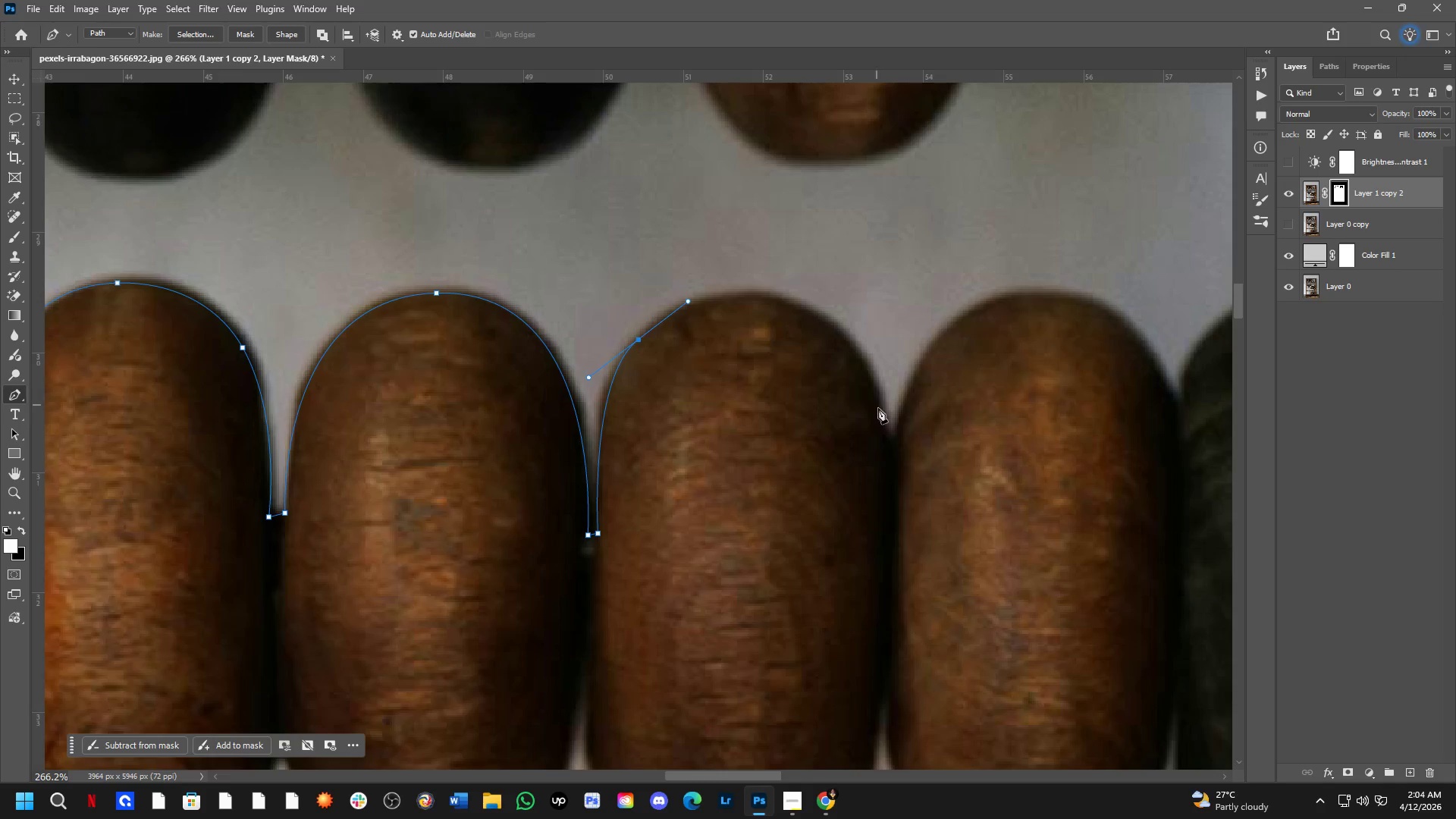 
left_click_drag(start_coordinate=[890, 444], to_coordinate=[954, 645])
 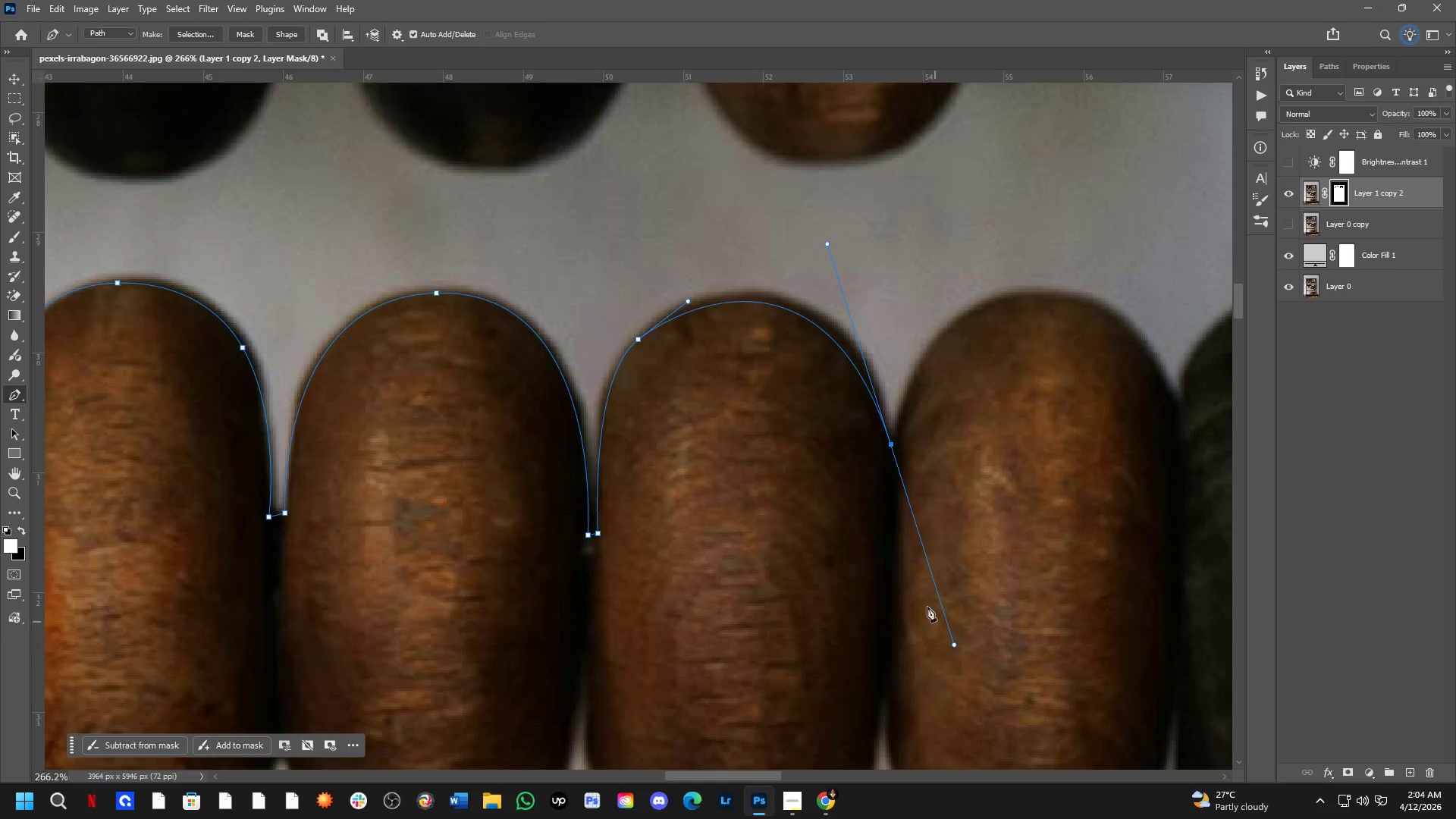 
key(Control+Z)
 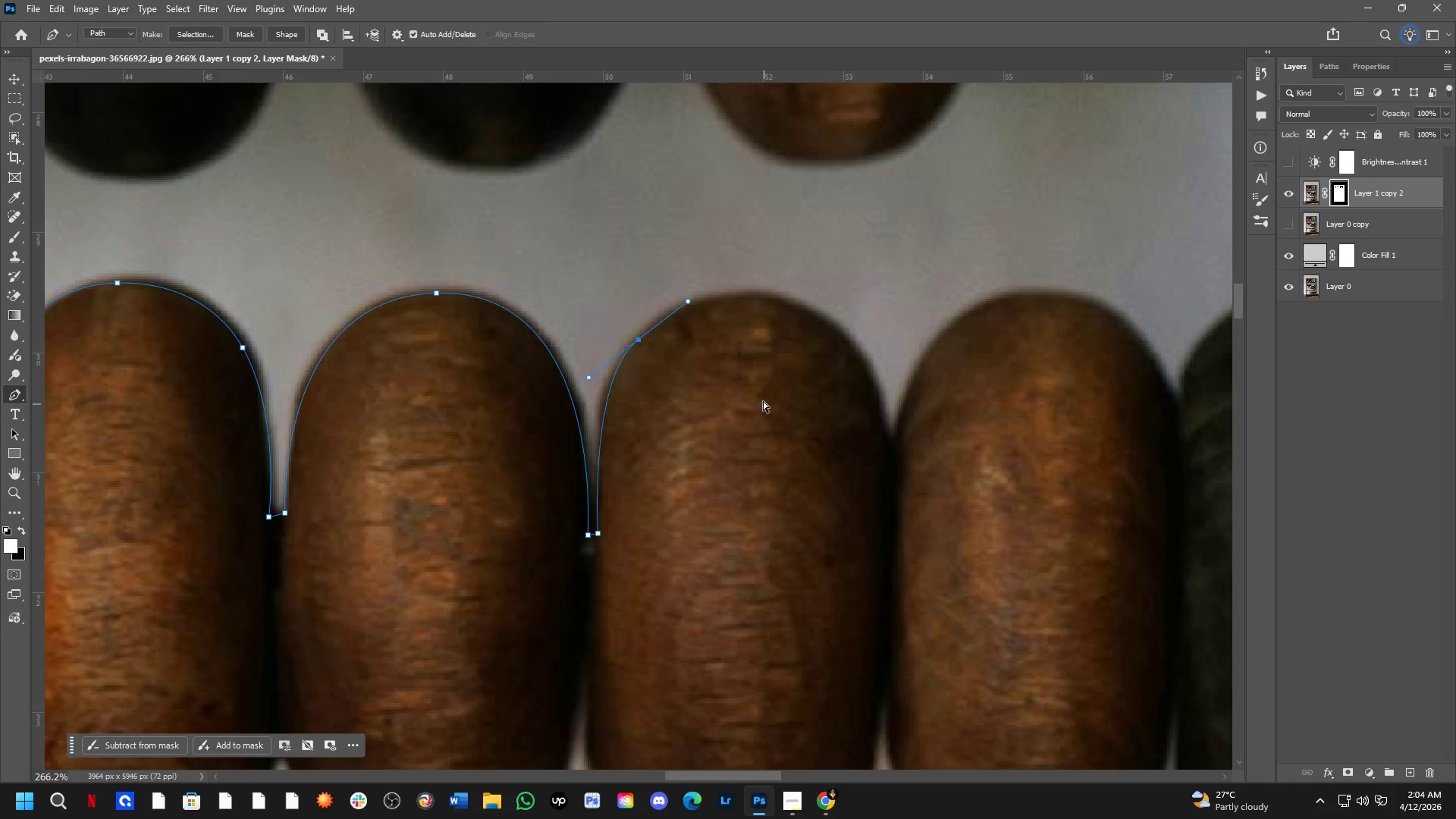 
key(Control+Z)
 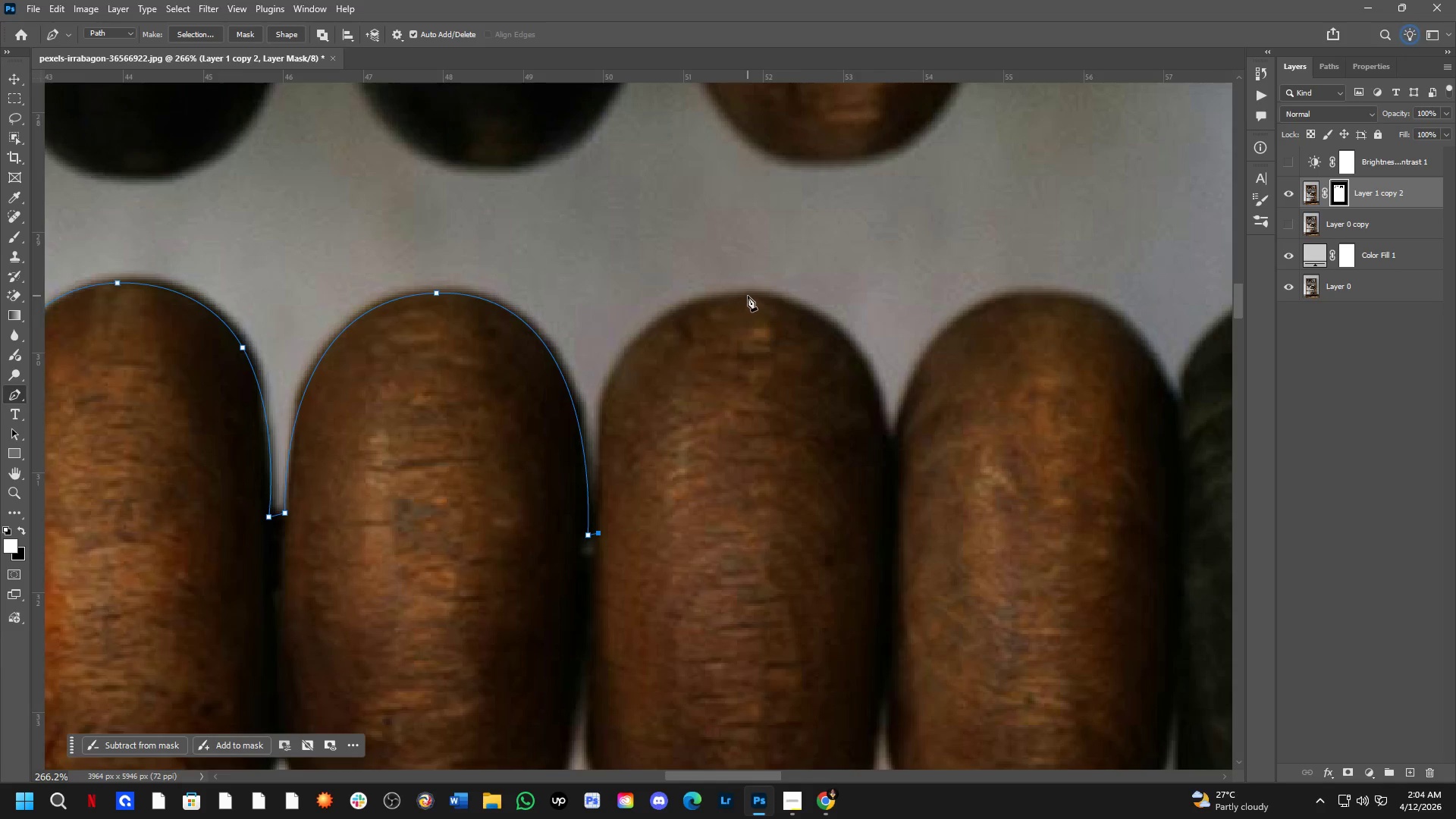 
left_click_drag(start_coordinate=[748, 296], to_coordinate=[924, 303])
 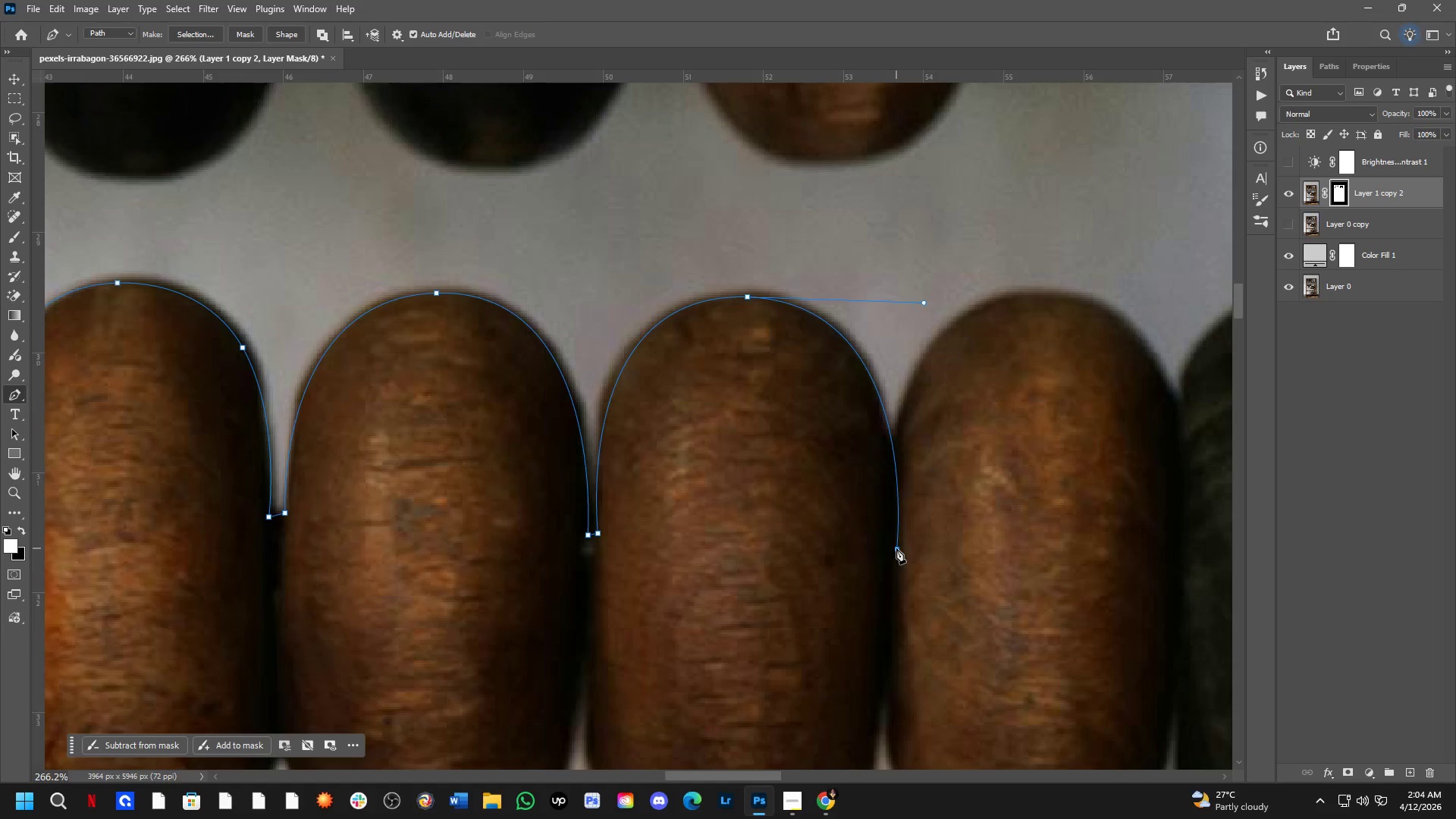 
left_click([896, 548])
 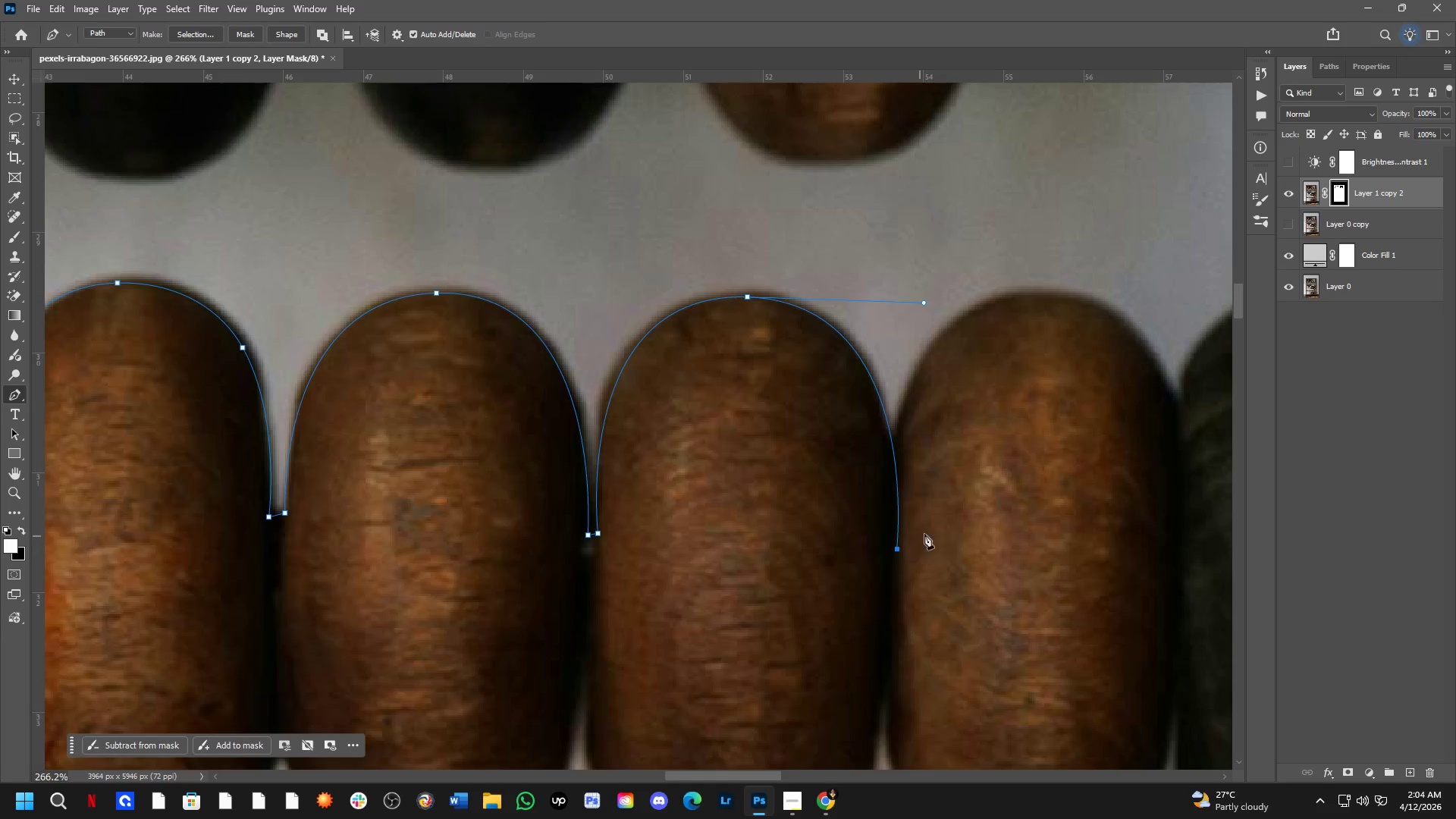 
hold_key(key=Space, duration=0.5)
 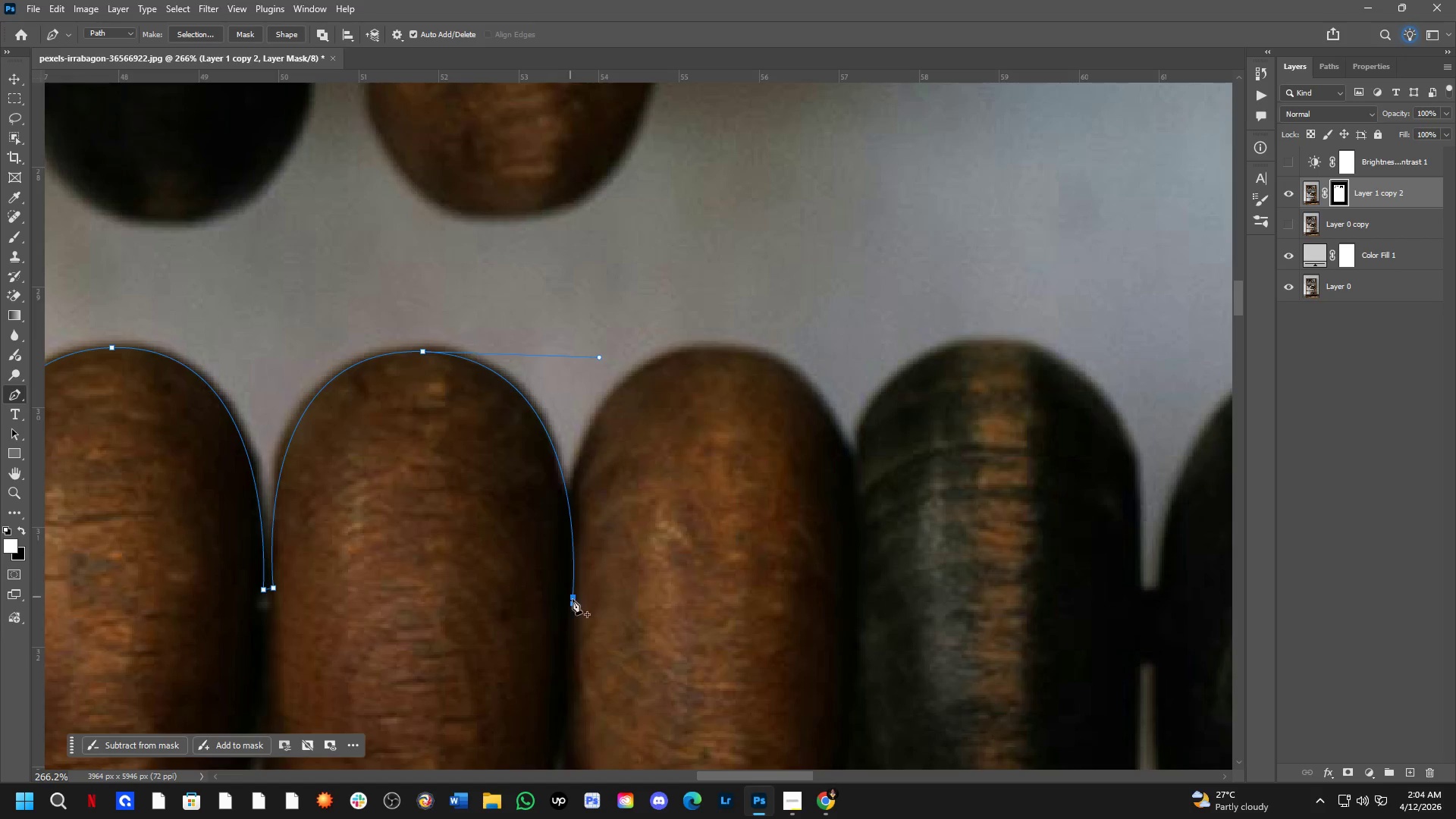 
left_click_drag(start_coordinate=[952, 520], to_coordinate=[628, 575])
 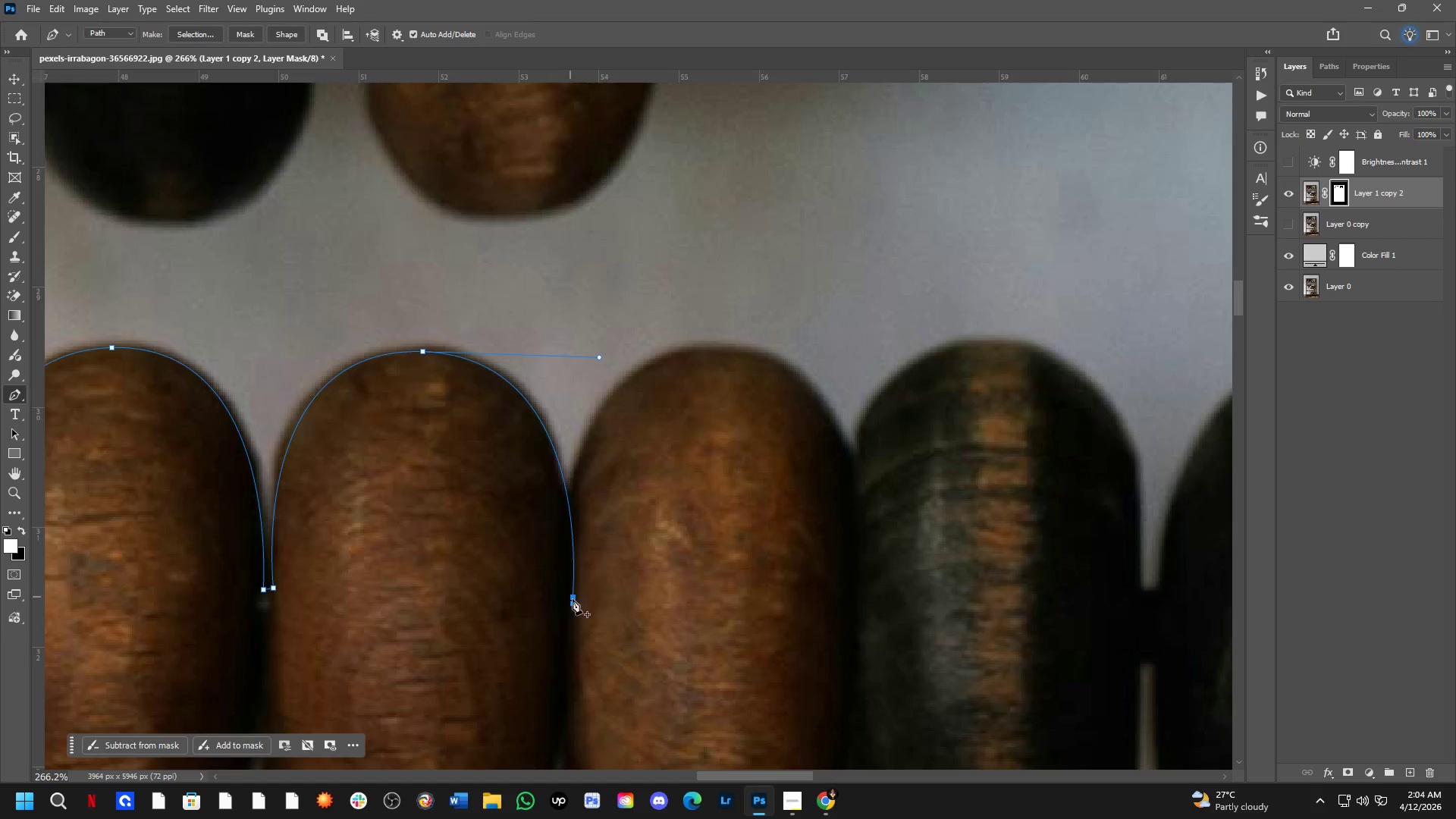 
hold_key(key=ControlLeft, duration=1.5)
left_click_drag(start_coordinate=[575, 604], to_coordinate=[563, 587])
 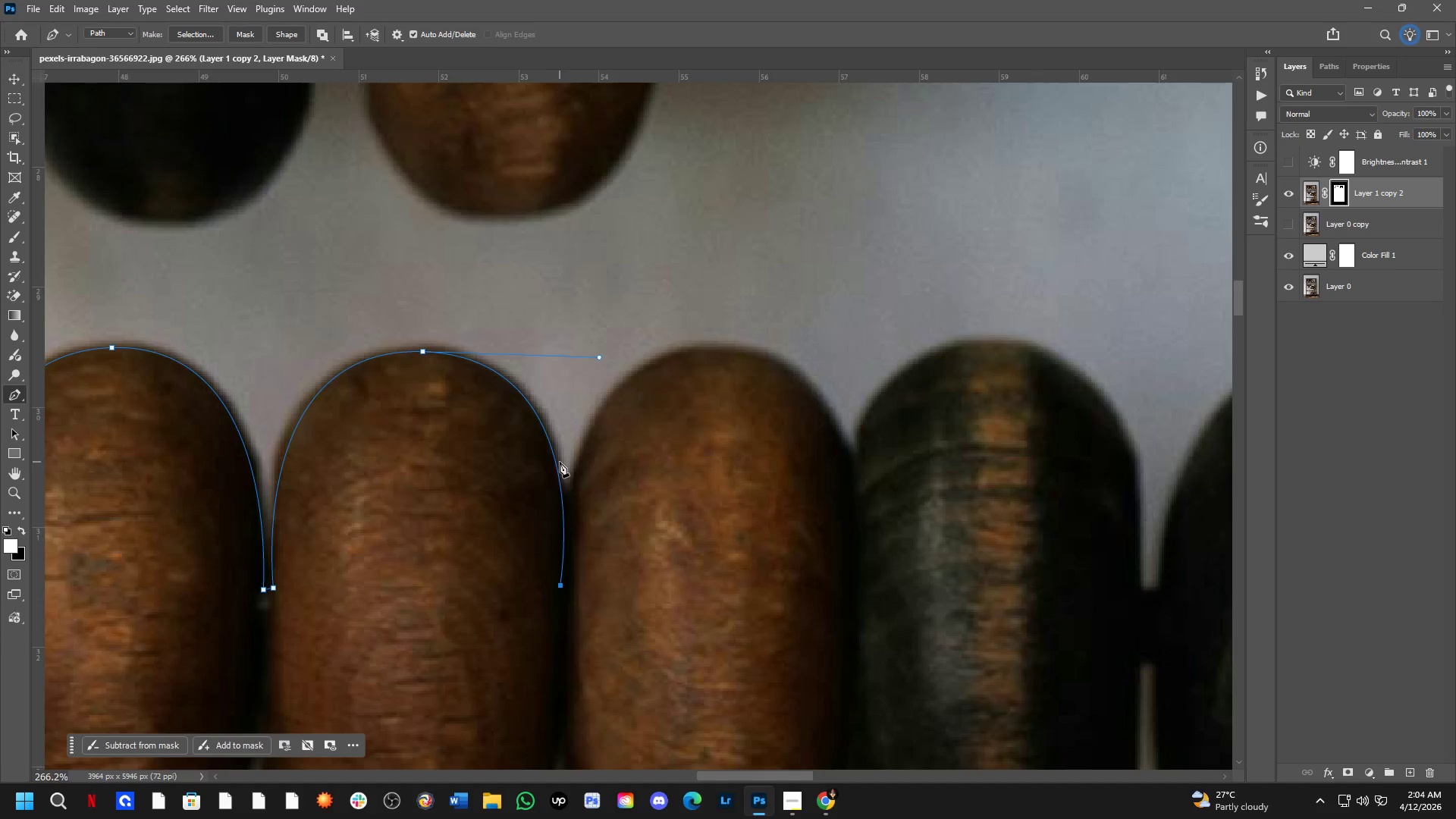 
left_click([556, 463])
 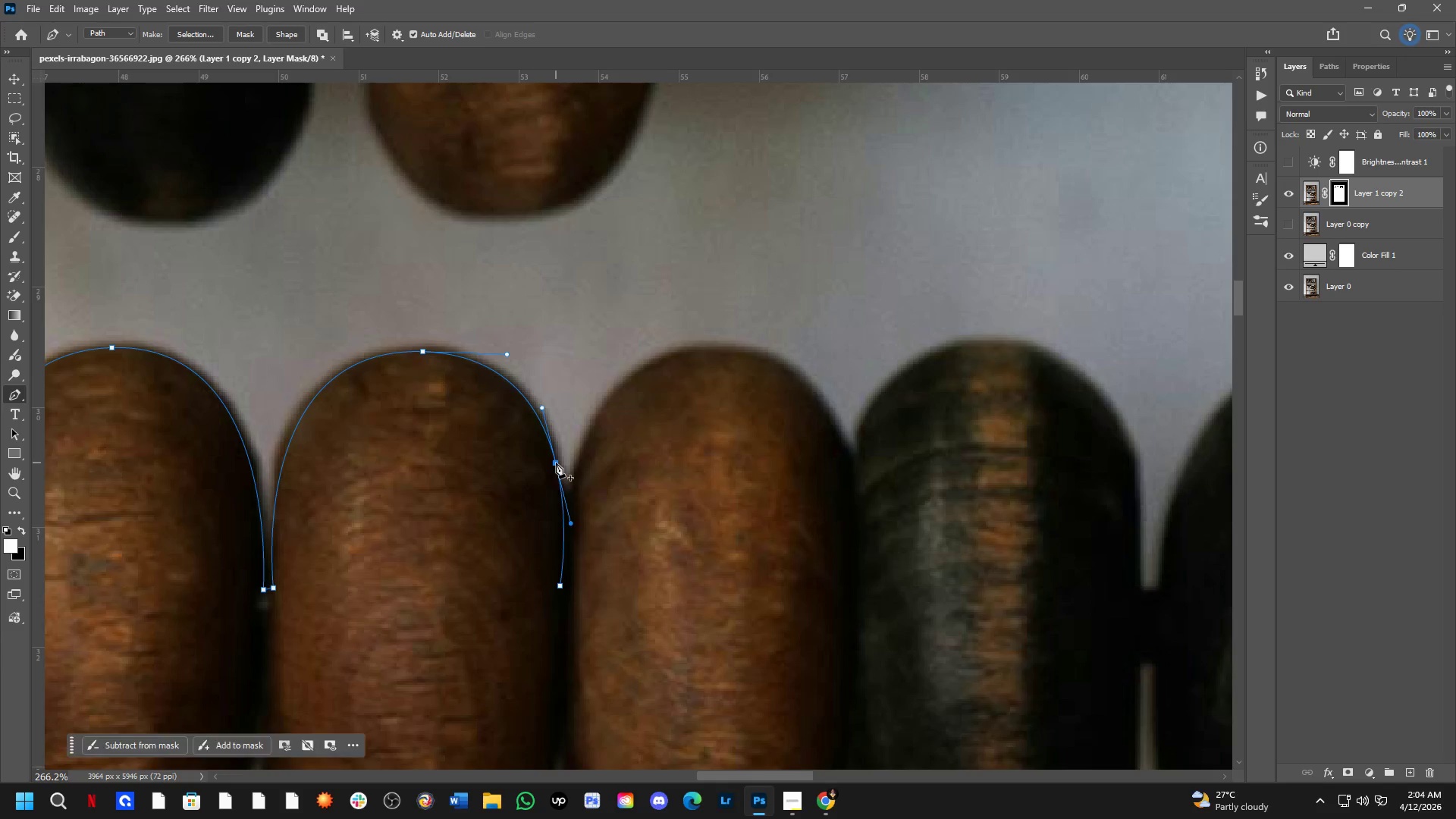 
hold_key(key=ControlLeft, duration=1.56)
left_click_drag(start_coordinate=[556, 463], to_coordinate=[552, 453])
 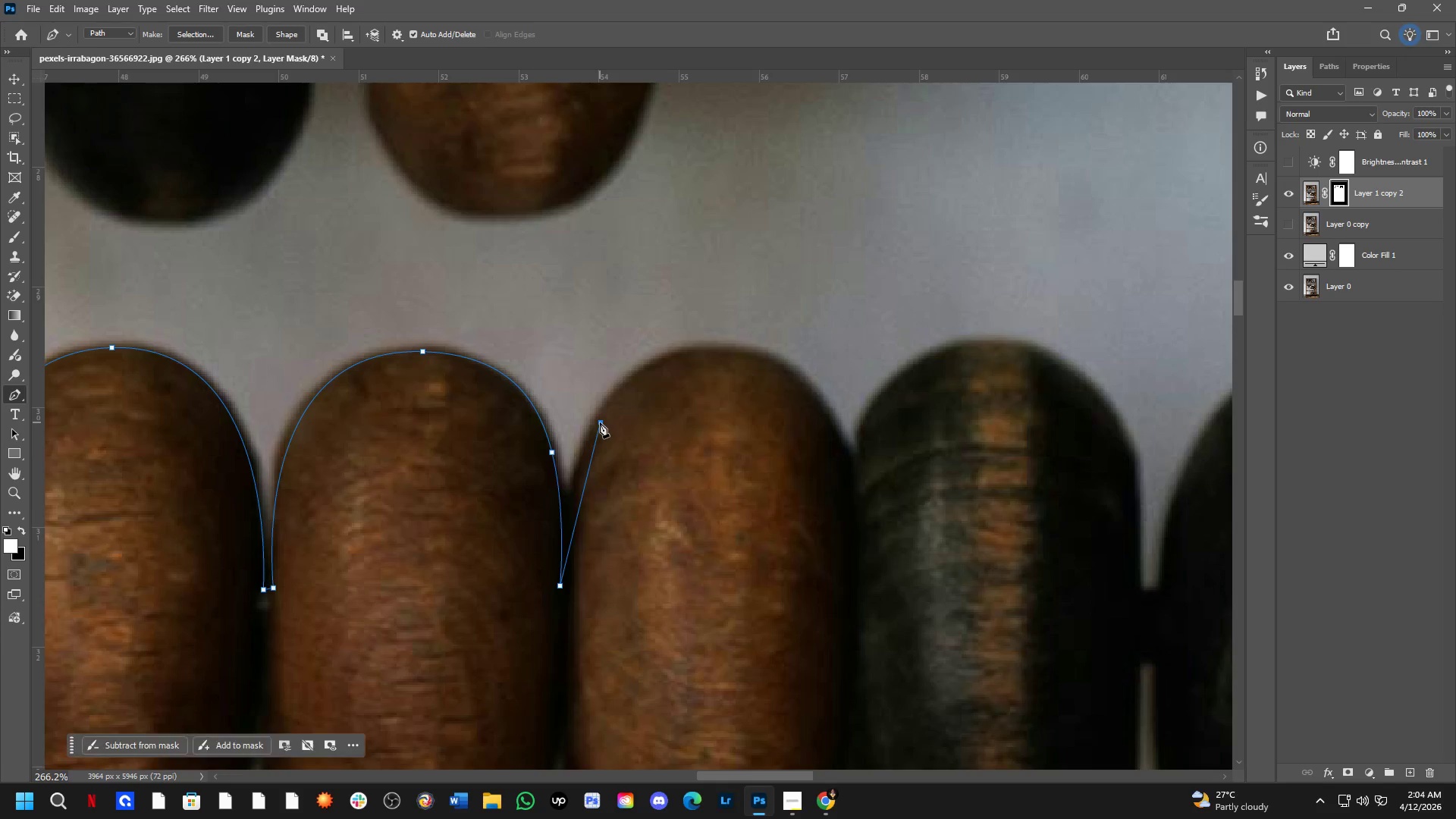 
left_click([600, 422])
 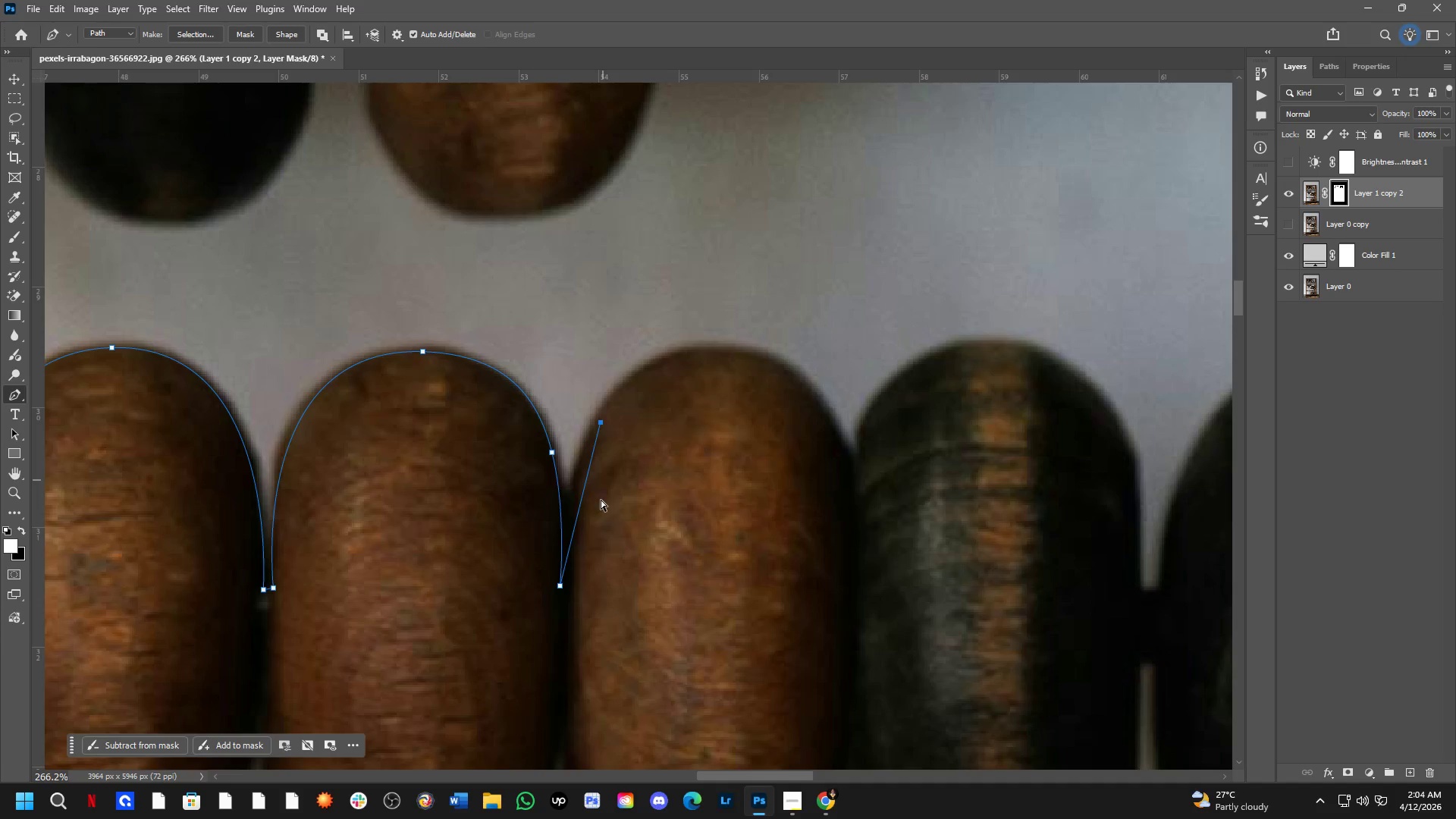 
key(Control+ControlLeft)
 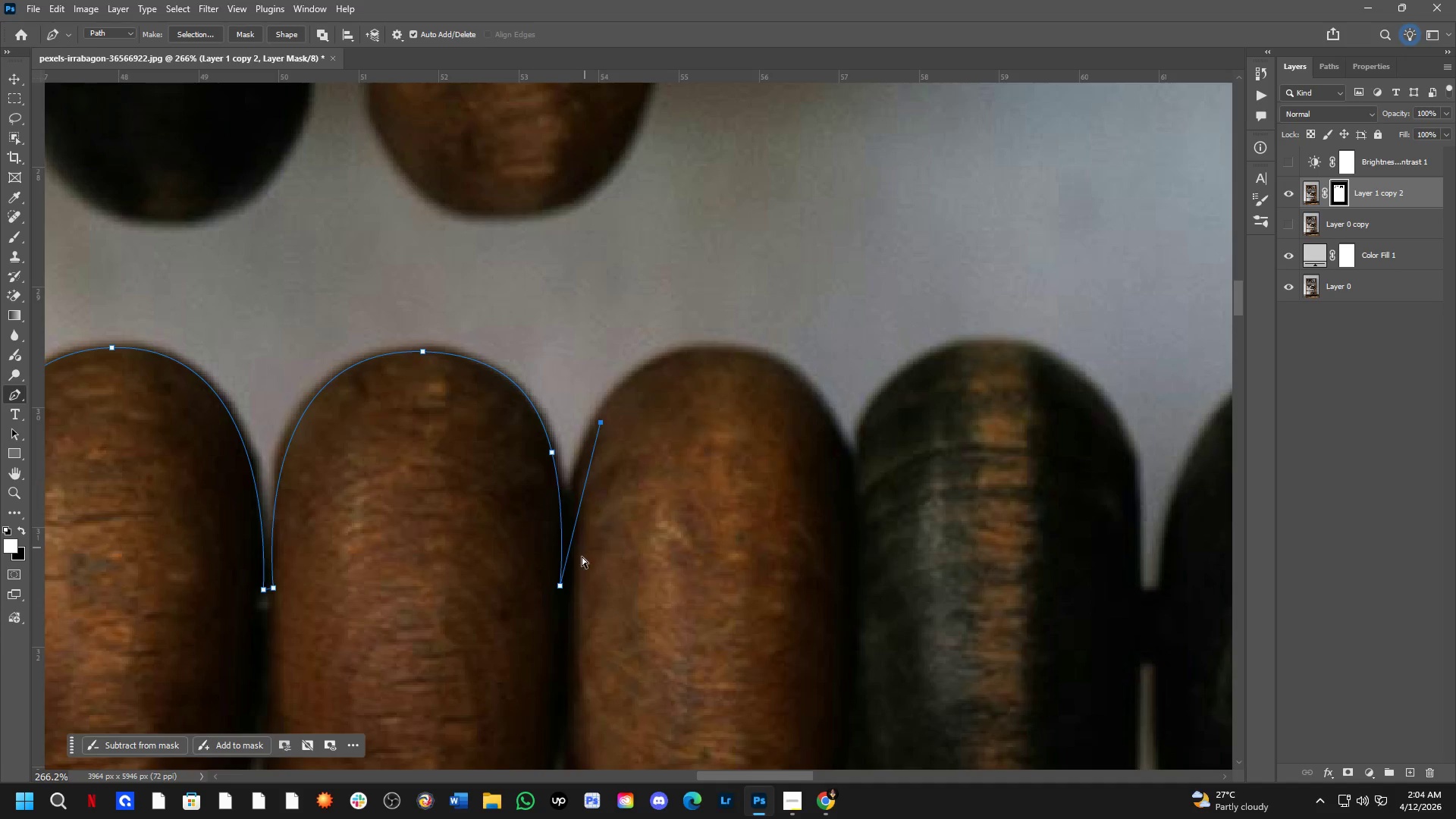 
key(Control+Z)
 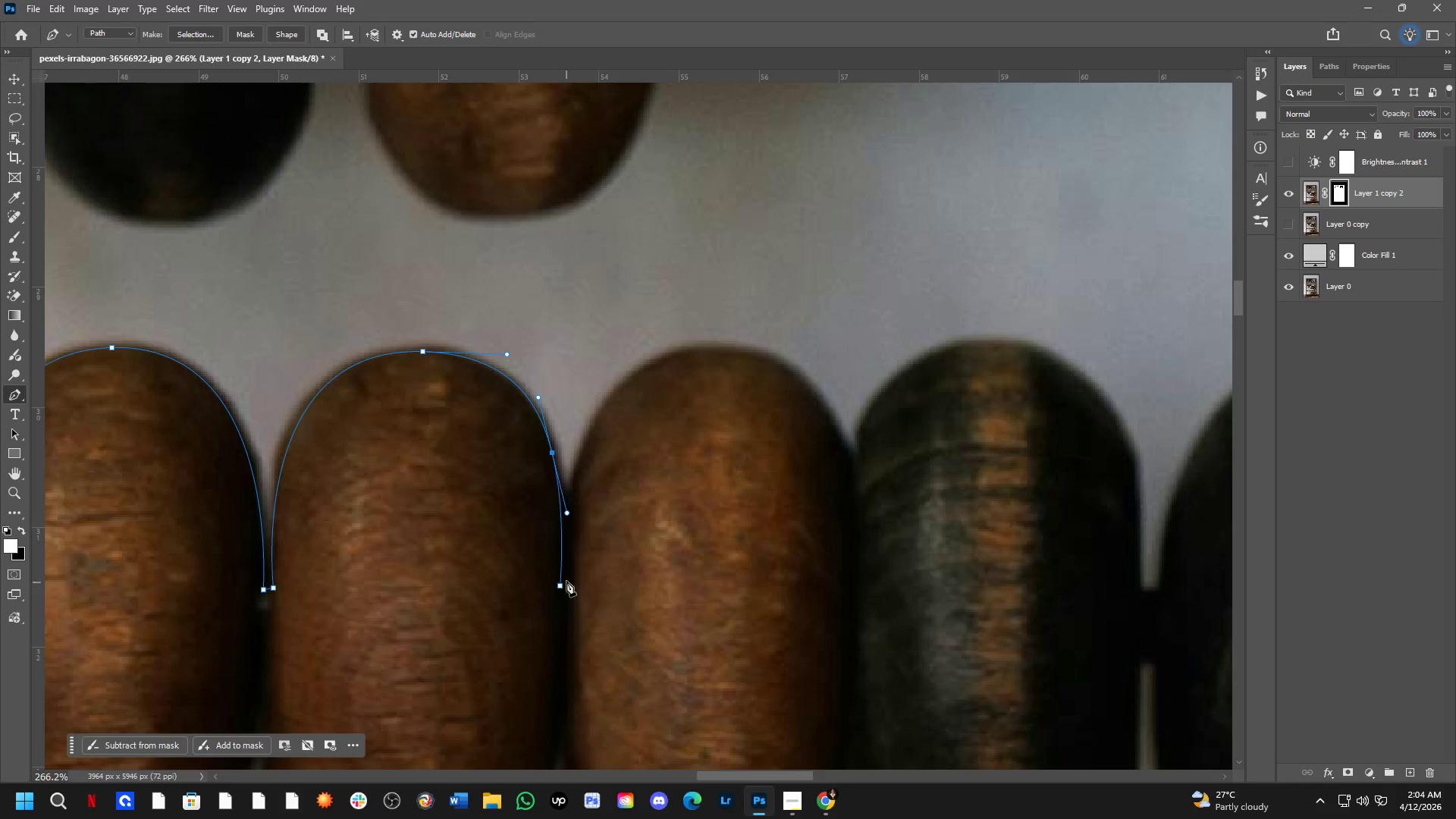 
key(Control+Z)
 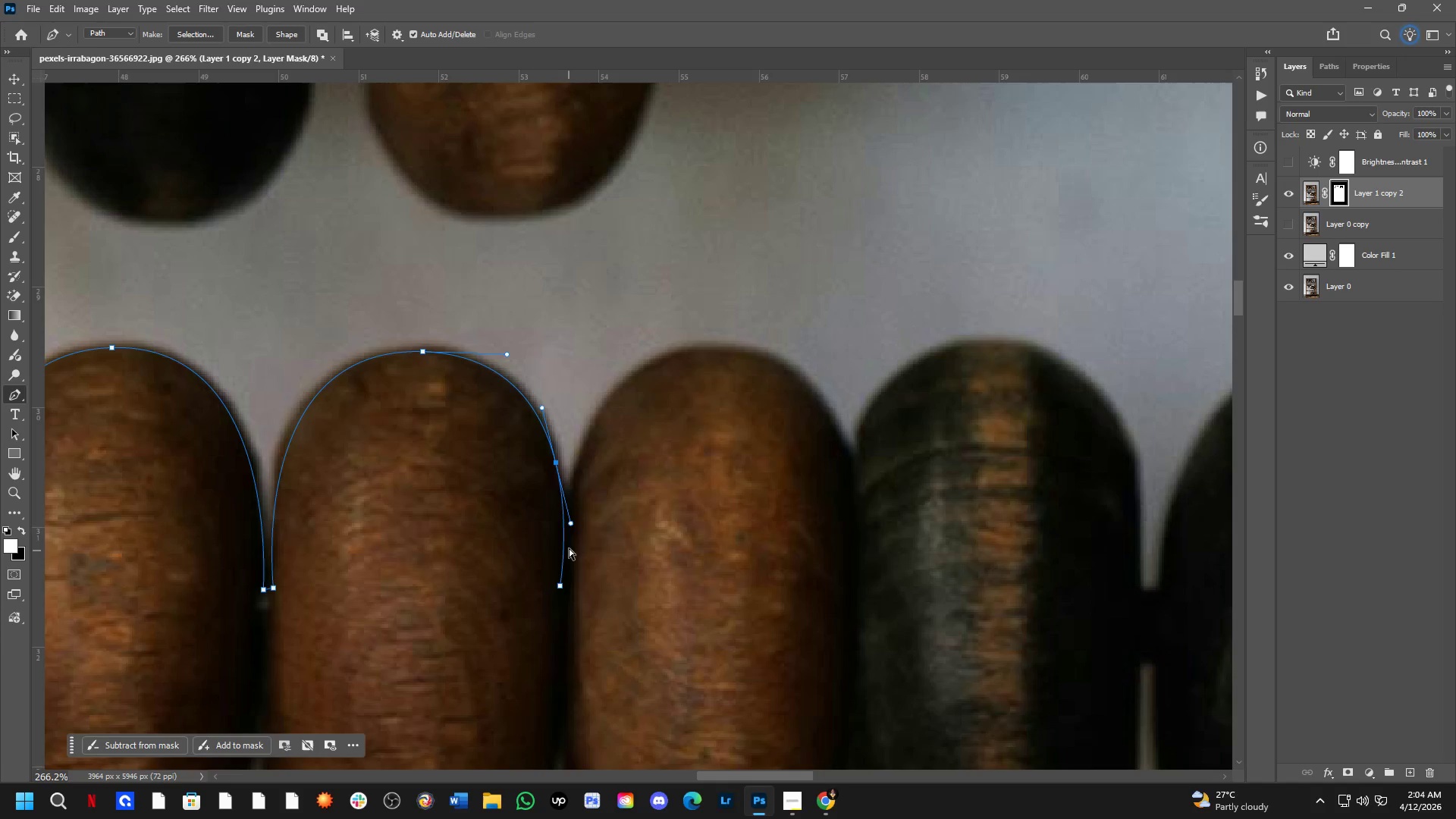 
key(Control+Z)
 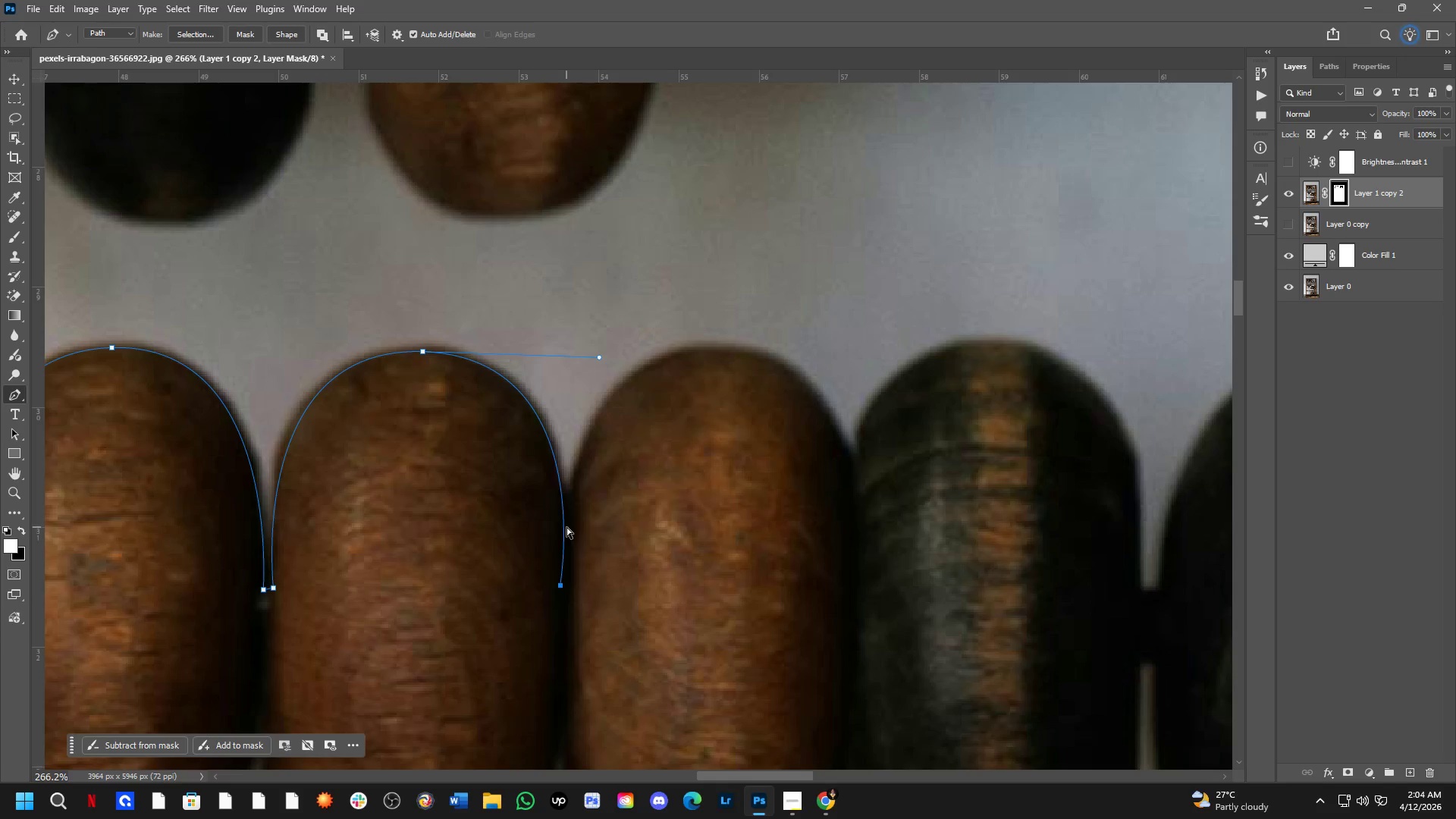 
key(Control+Z)
 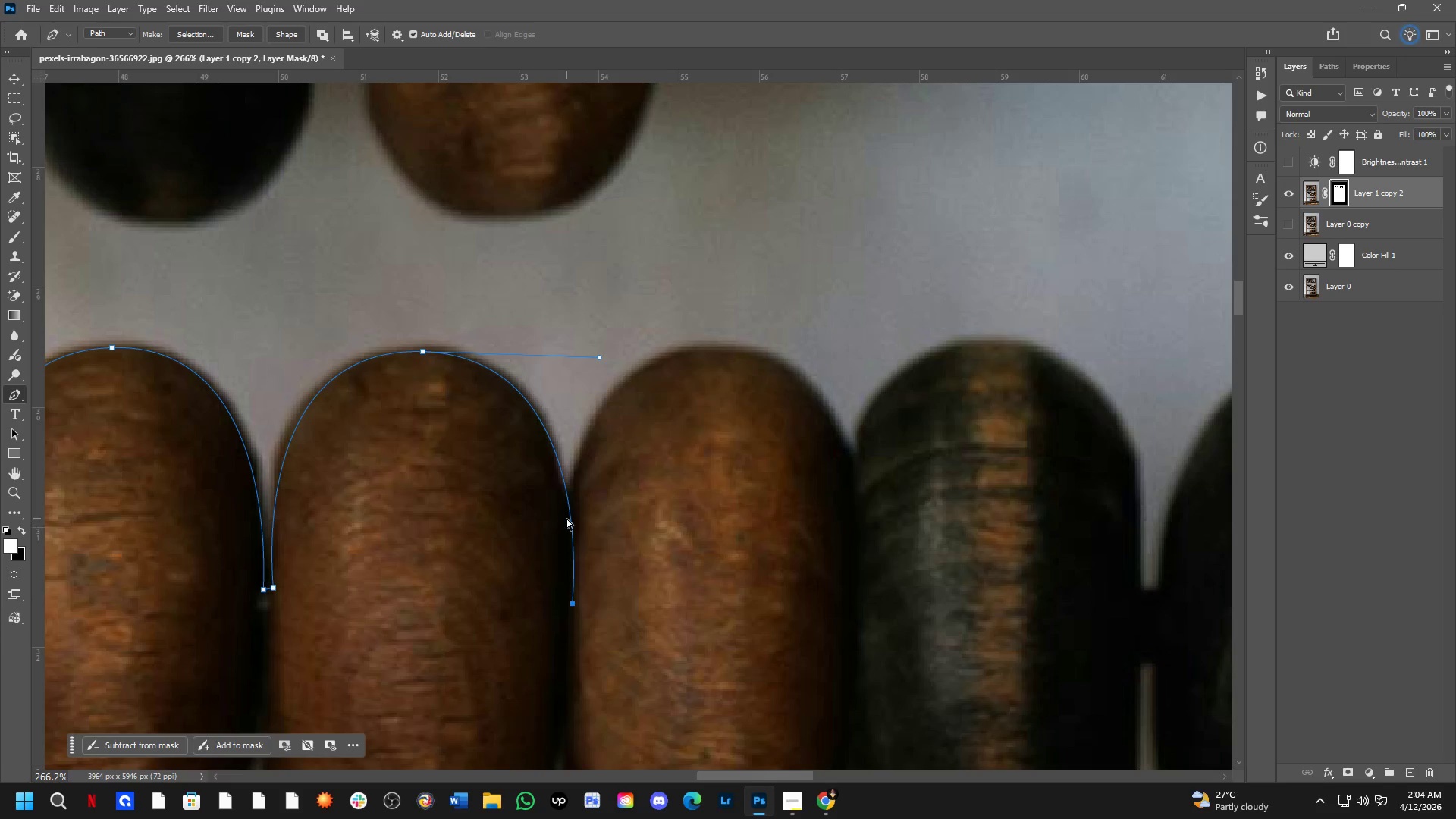 
key(Control+Z)
 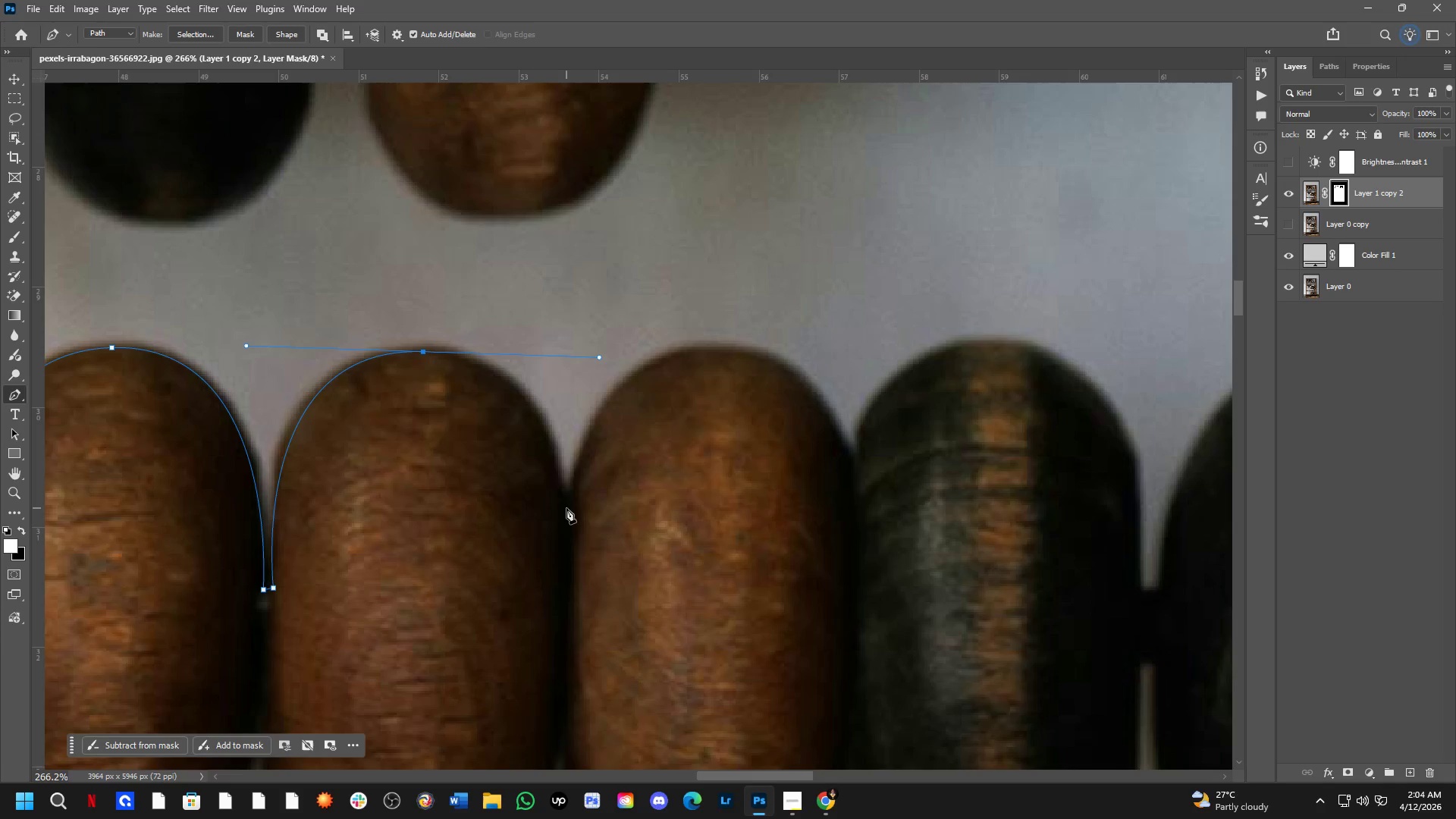 
left_click([566, 507])
 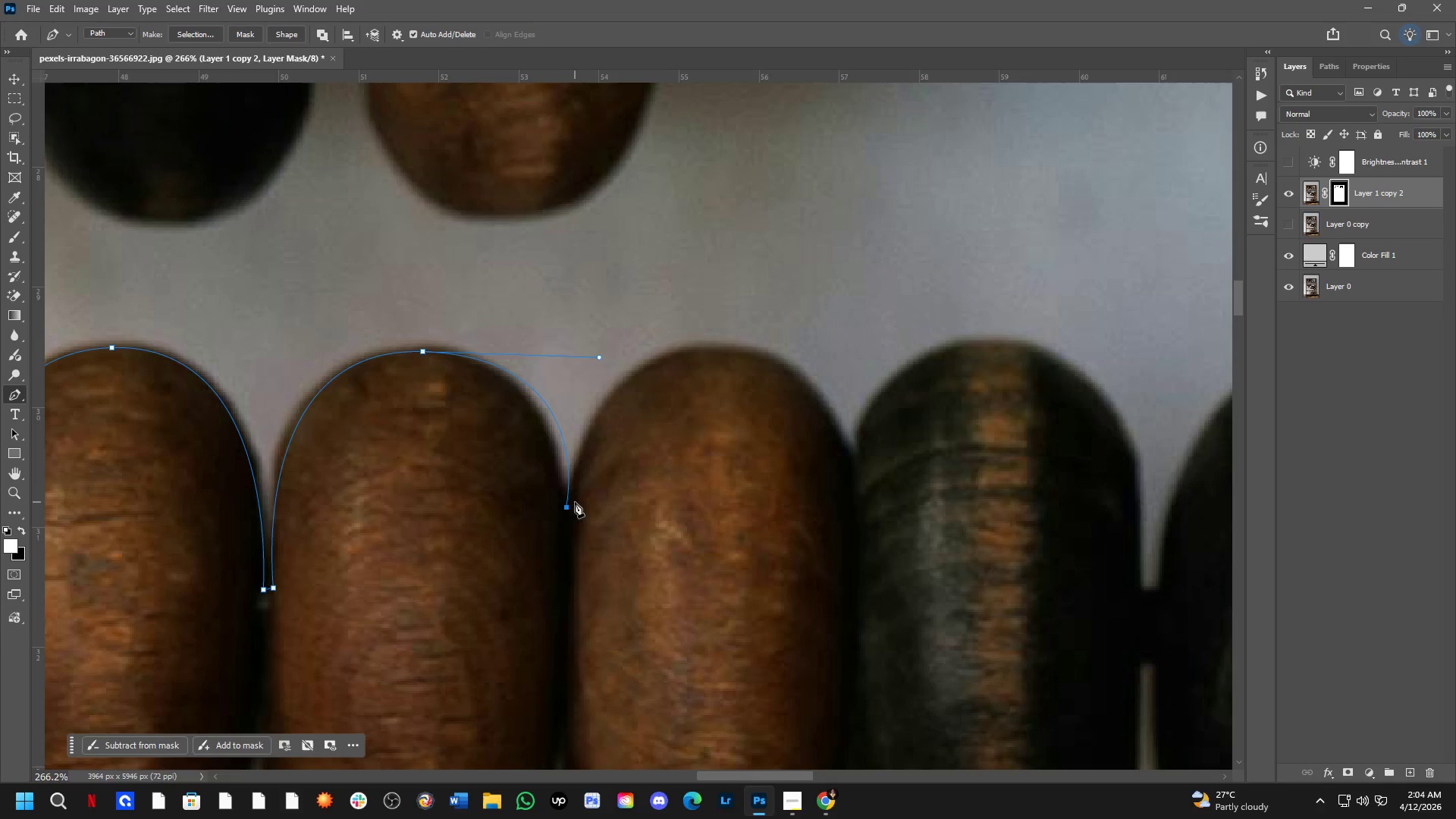 
key(Control+ControlLeft)
 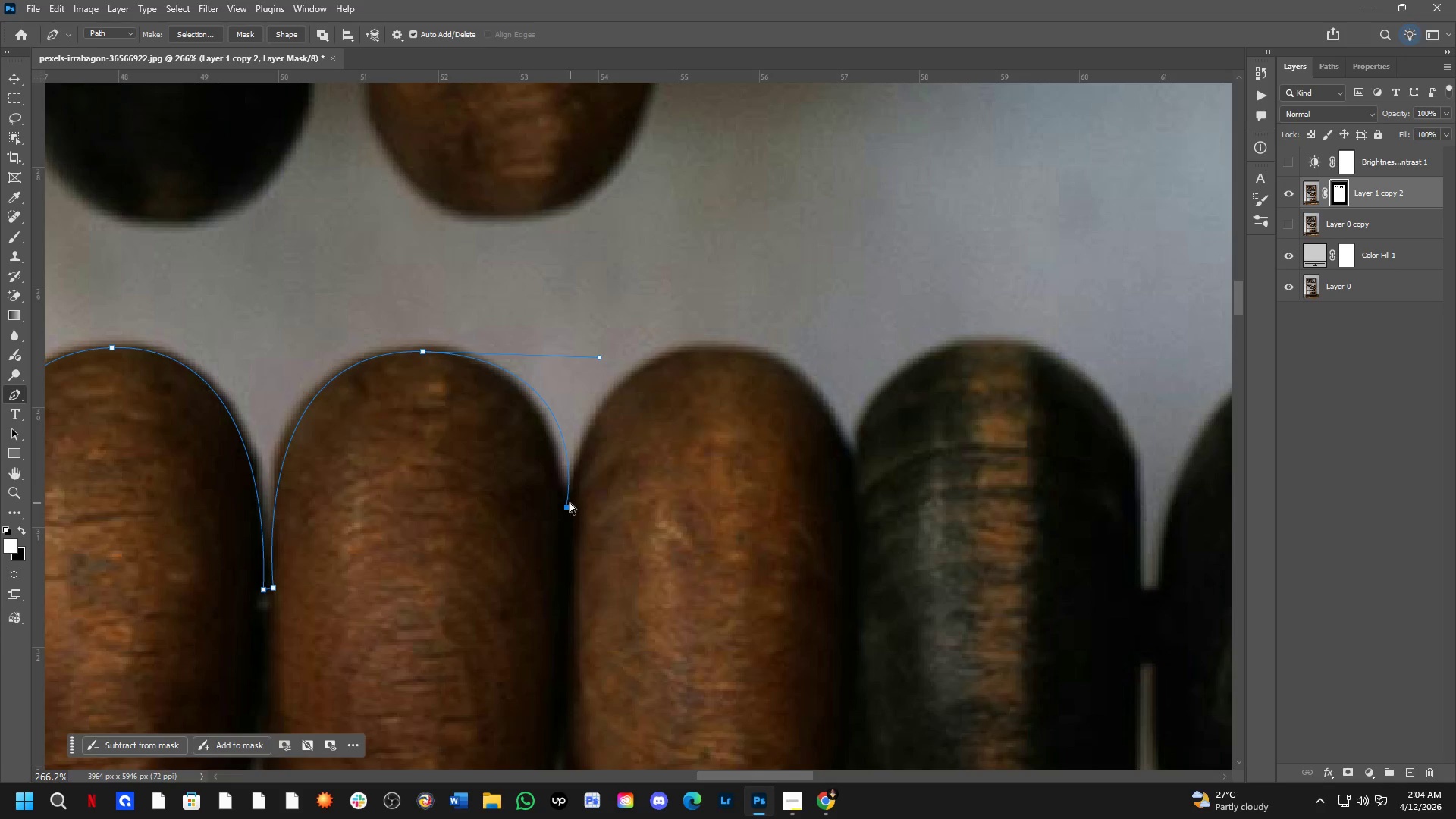 
key(Control+Z)
 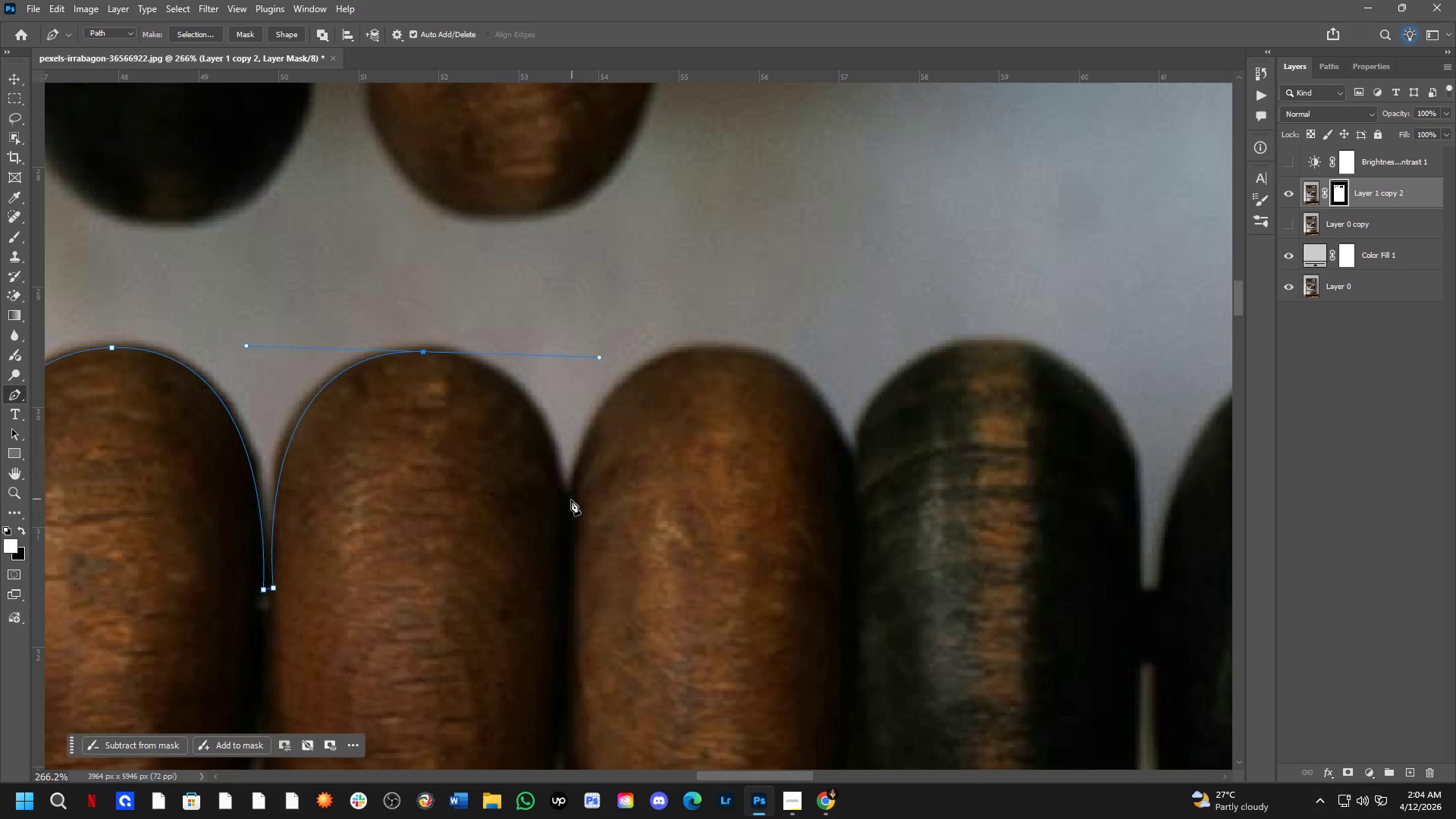 
left_click([569, 504])
 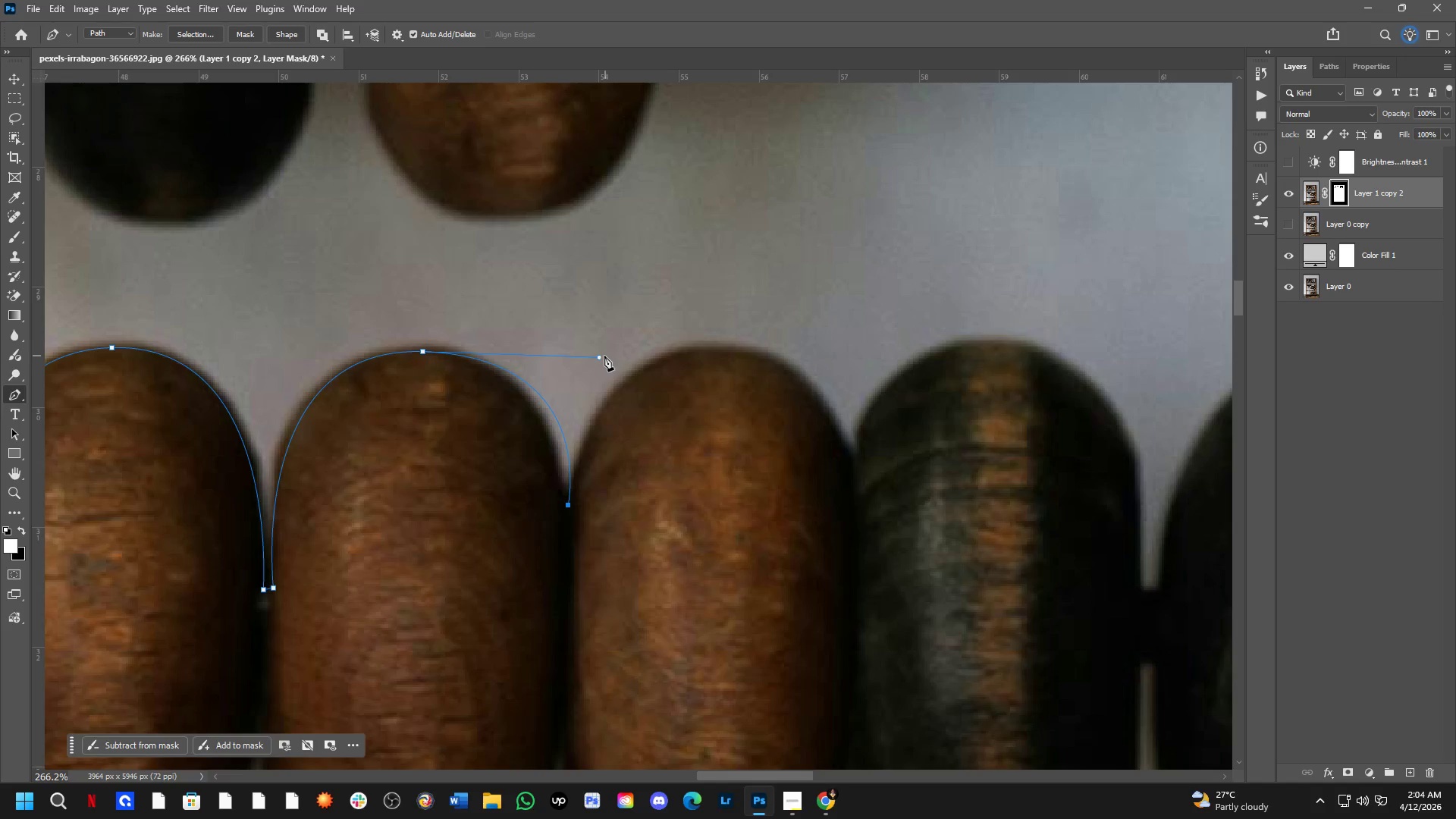 
left_click([601, 357])
 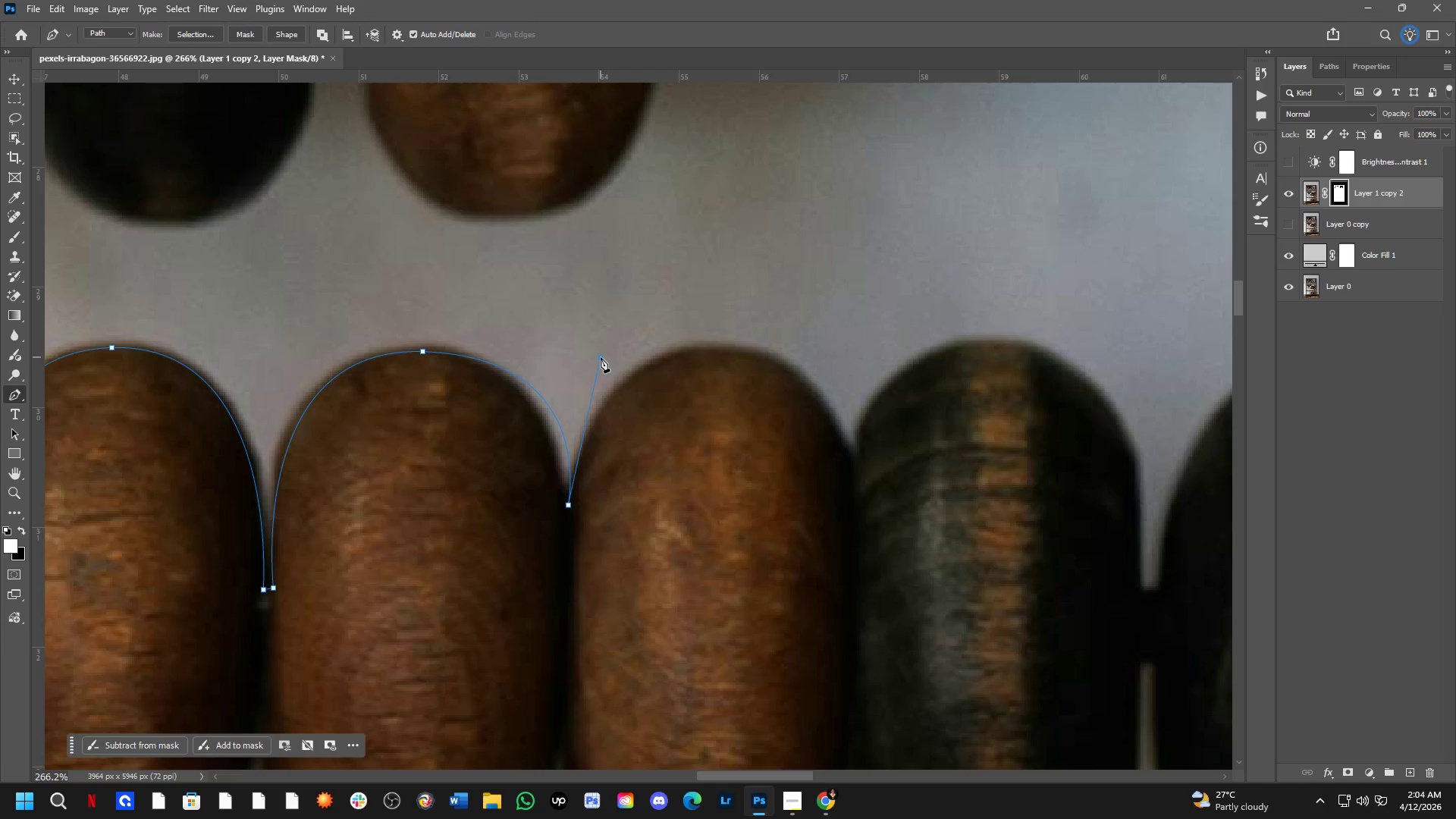 
key(Control+Z)
 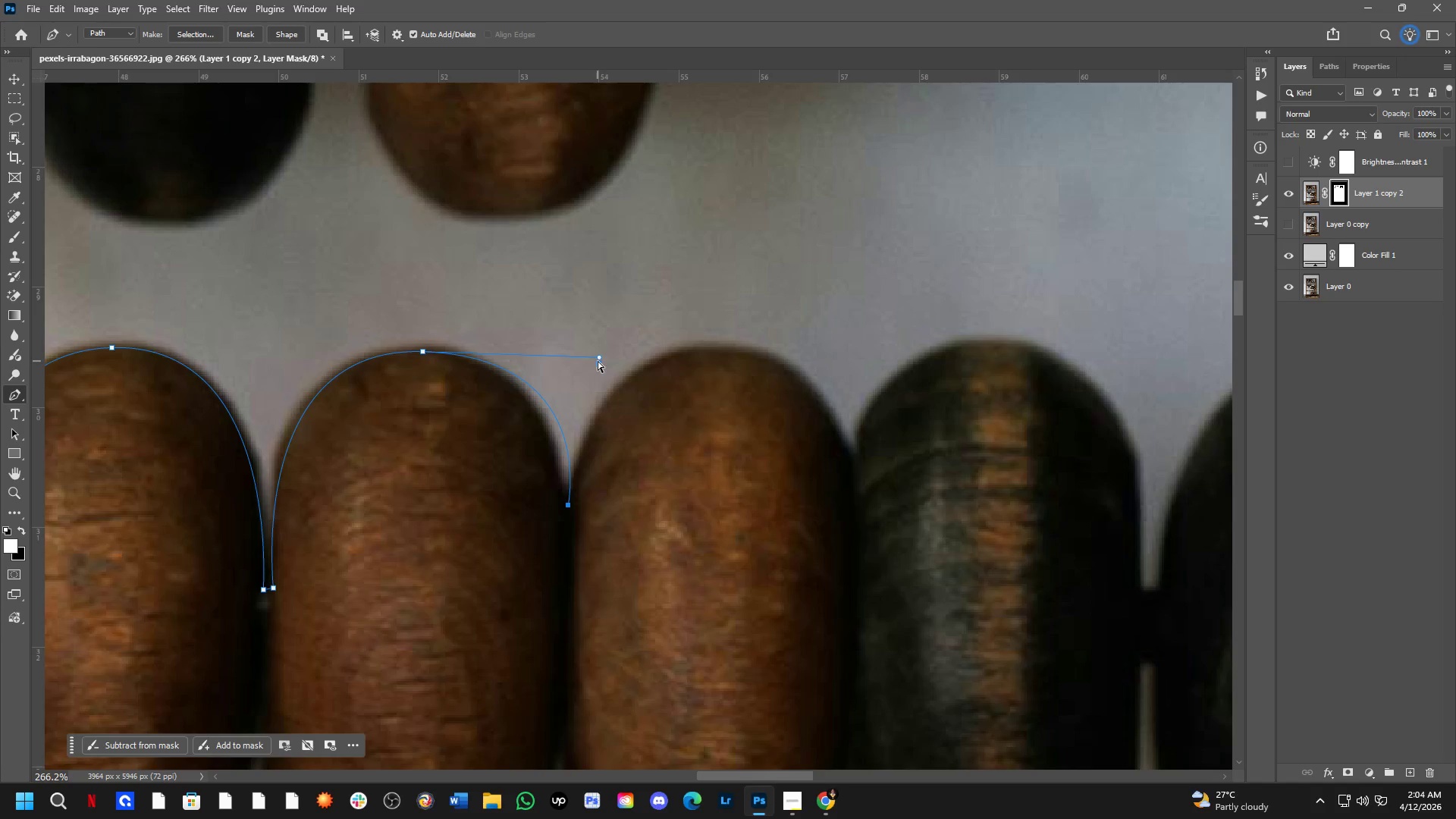 
left_click_drag(start_coordinate=[599, 358], to_coordinate=[570, 356])
 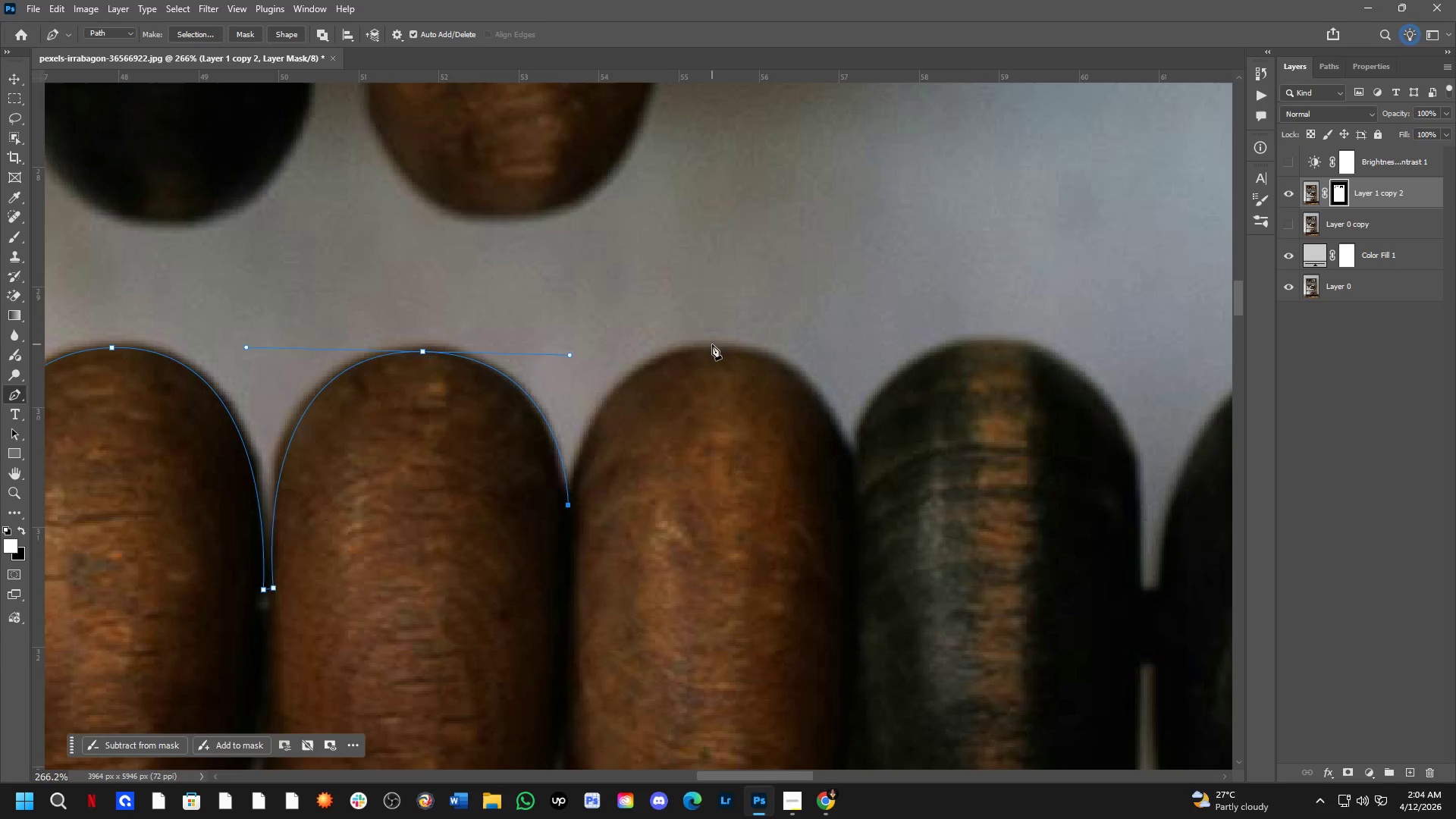 
left_click_drag(start_coordinate=[716, 345], to_coordinate=[844, 325])
 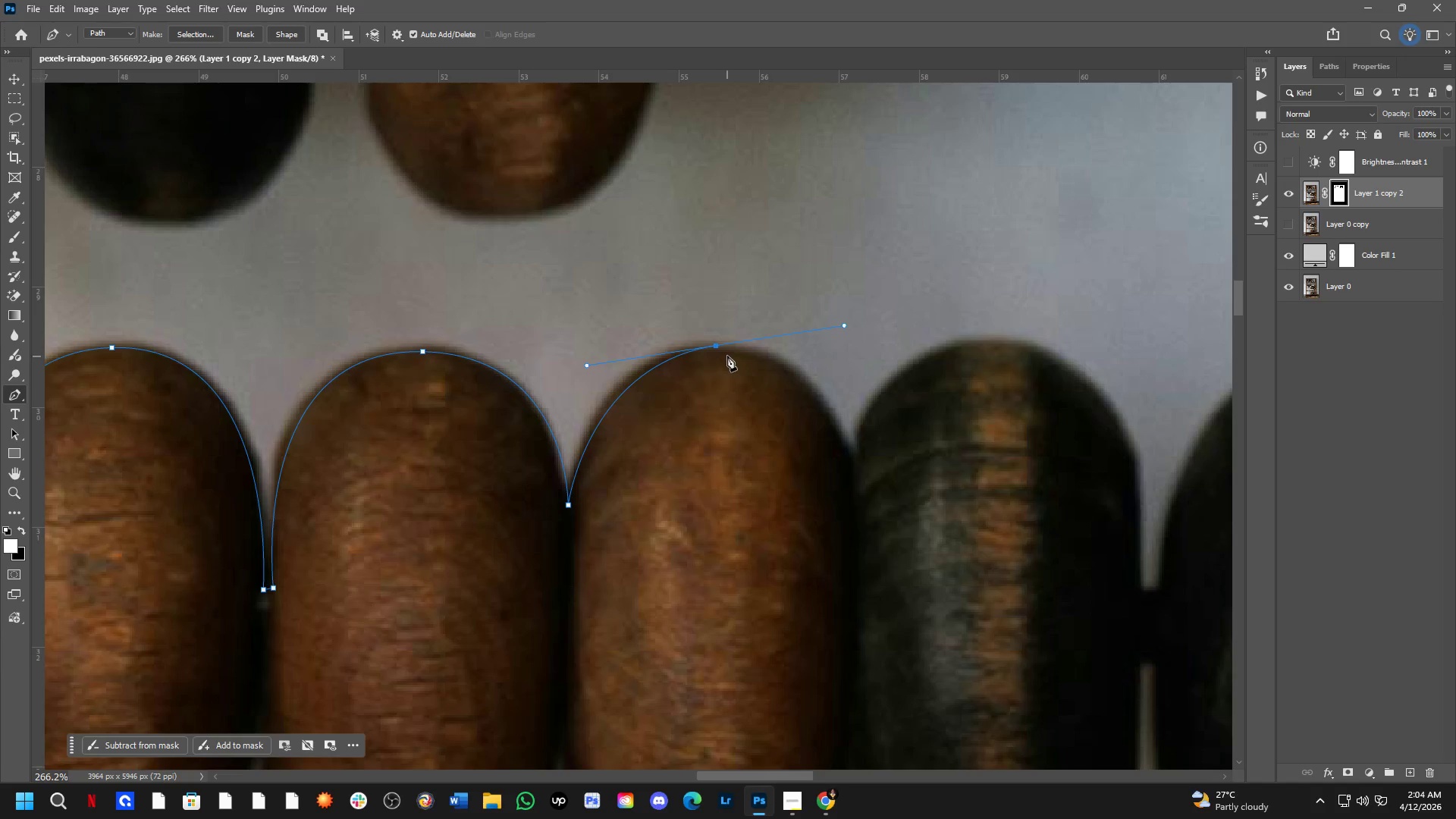 
hold_key(key=ControlLeft, duration=0.95)
left_click_drag(start_coordinate=[718, 346], to_coordinate=[712, 344])
 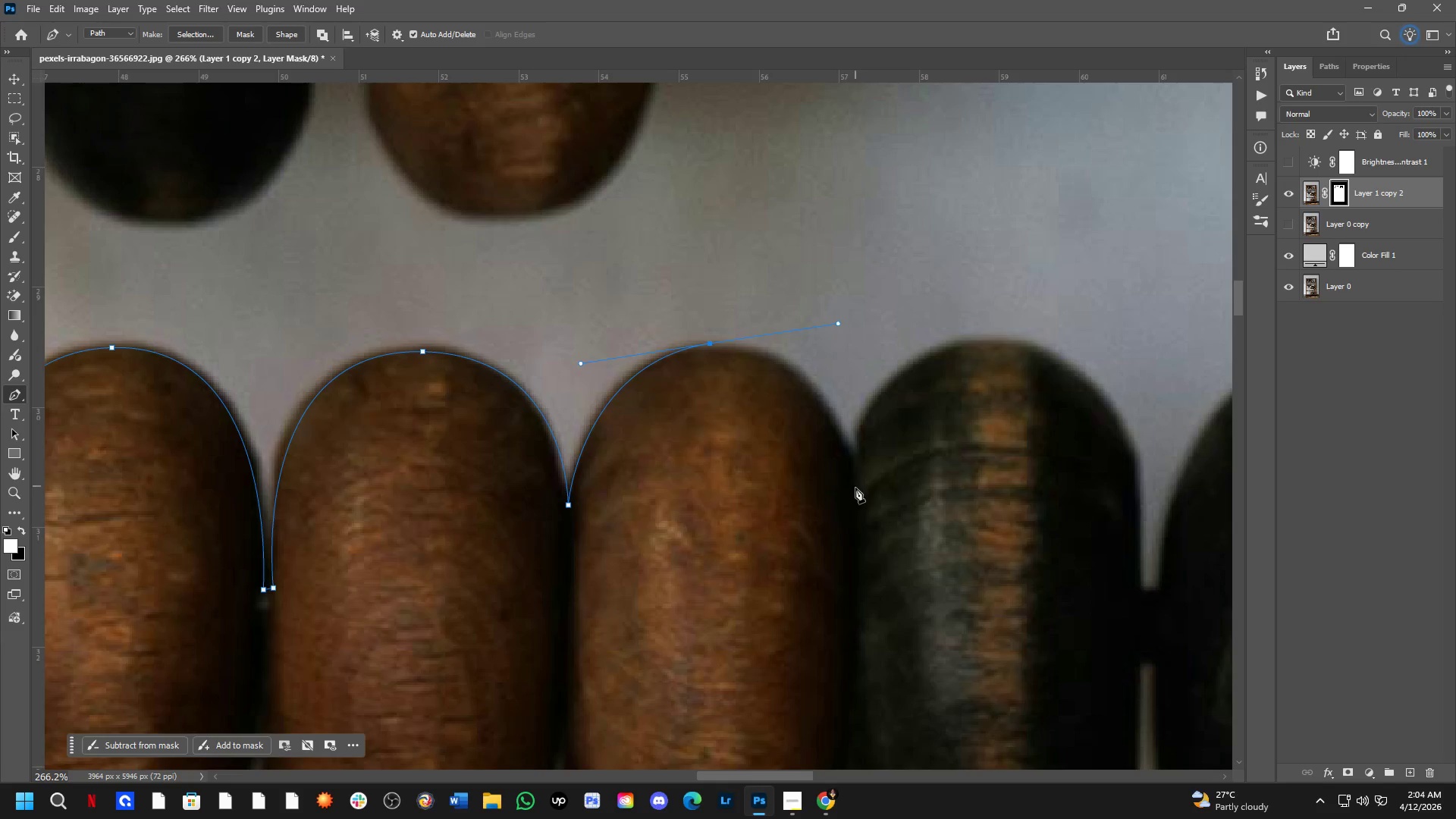 
left_click([857, 490])
 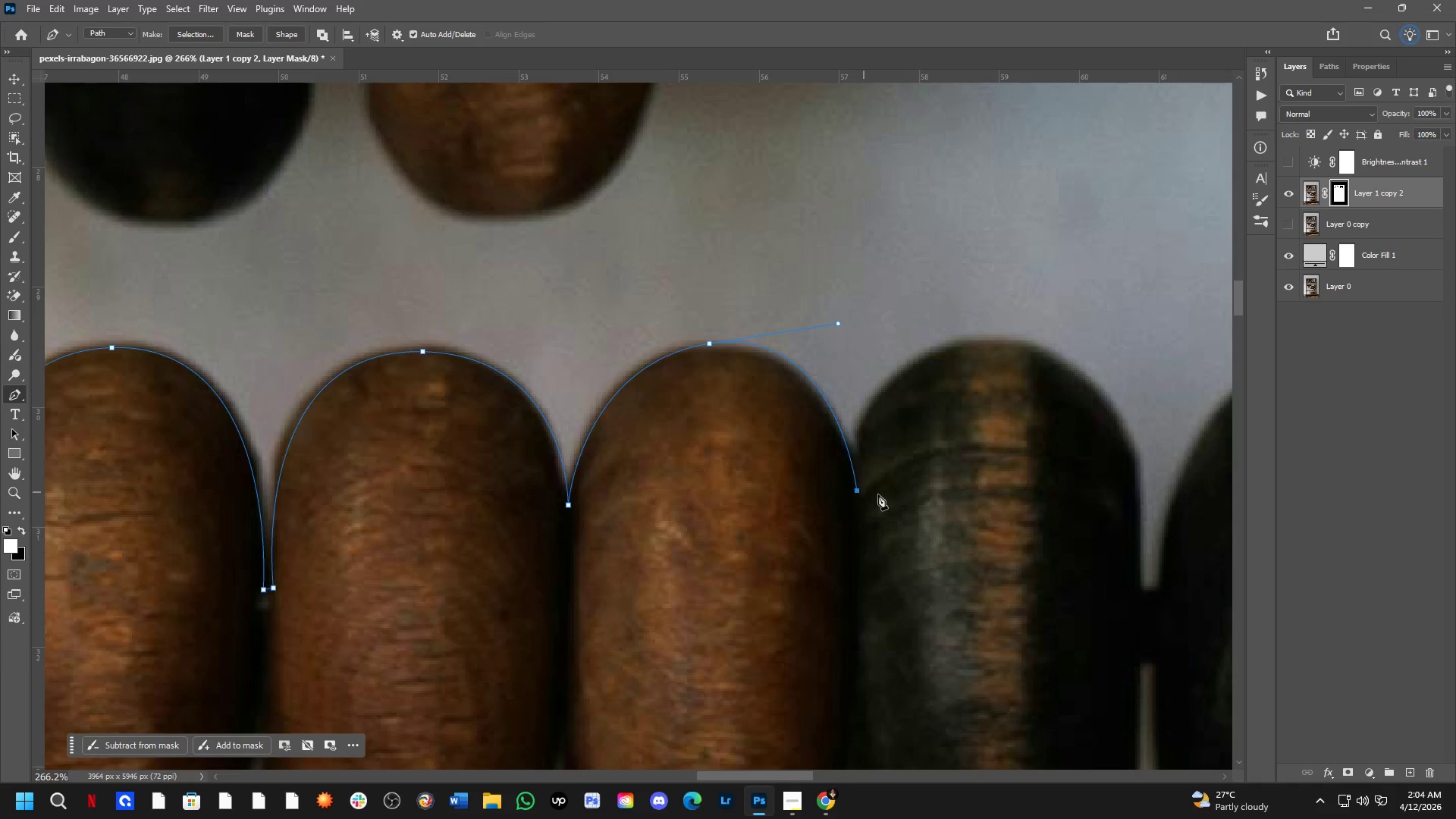 
hold_key(key=Space, duration=0.47)
 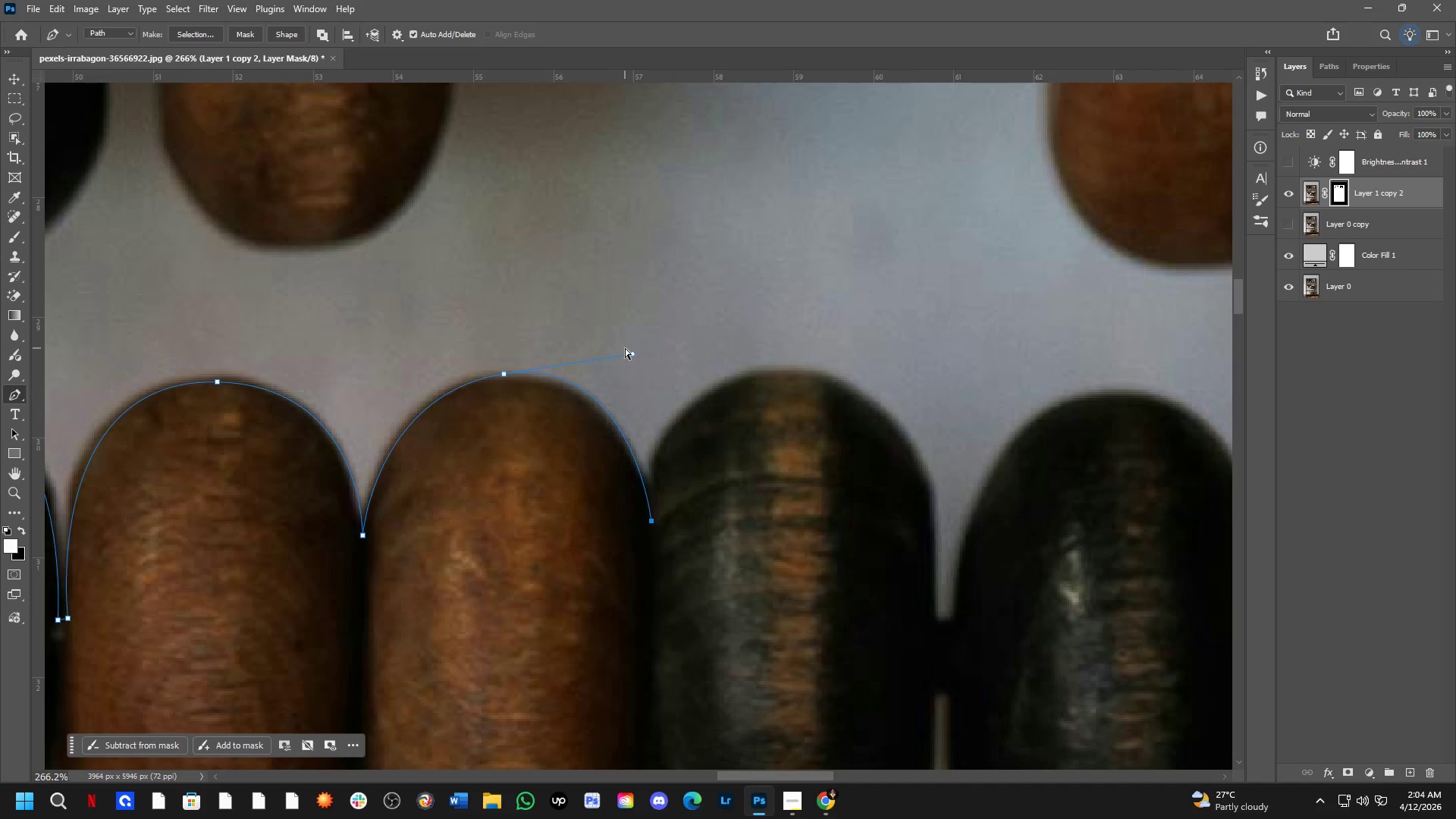 
left_click_drag(start_coordinate=[966, 519], to_coordinate=[761, 549])
 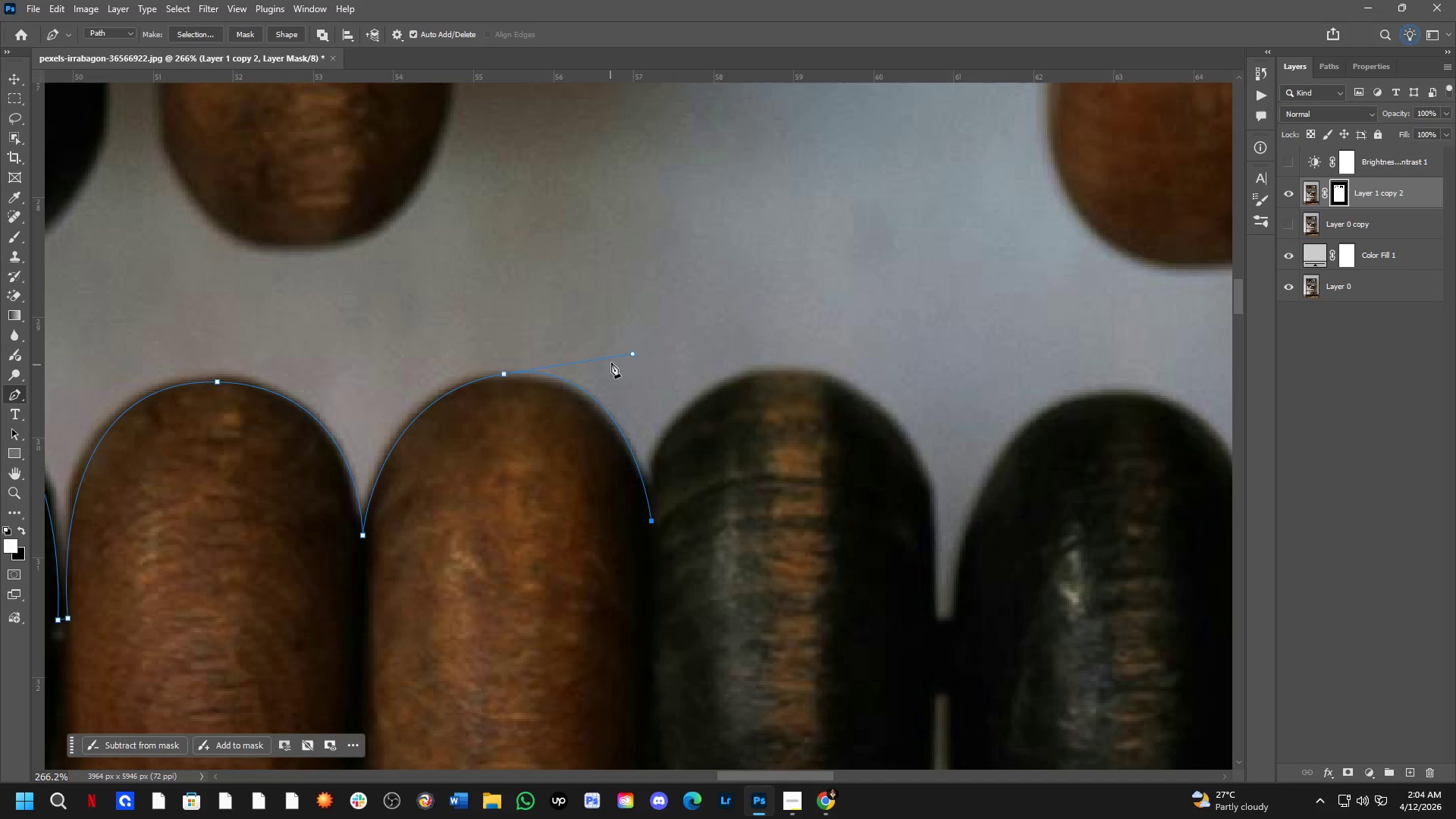 
key(Control+Z)
 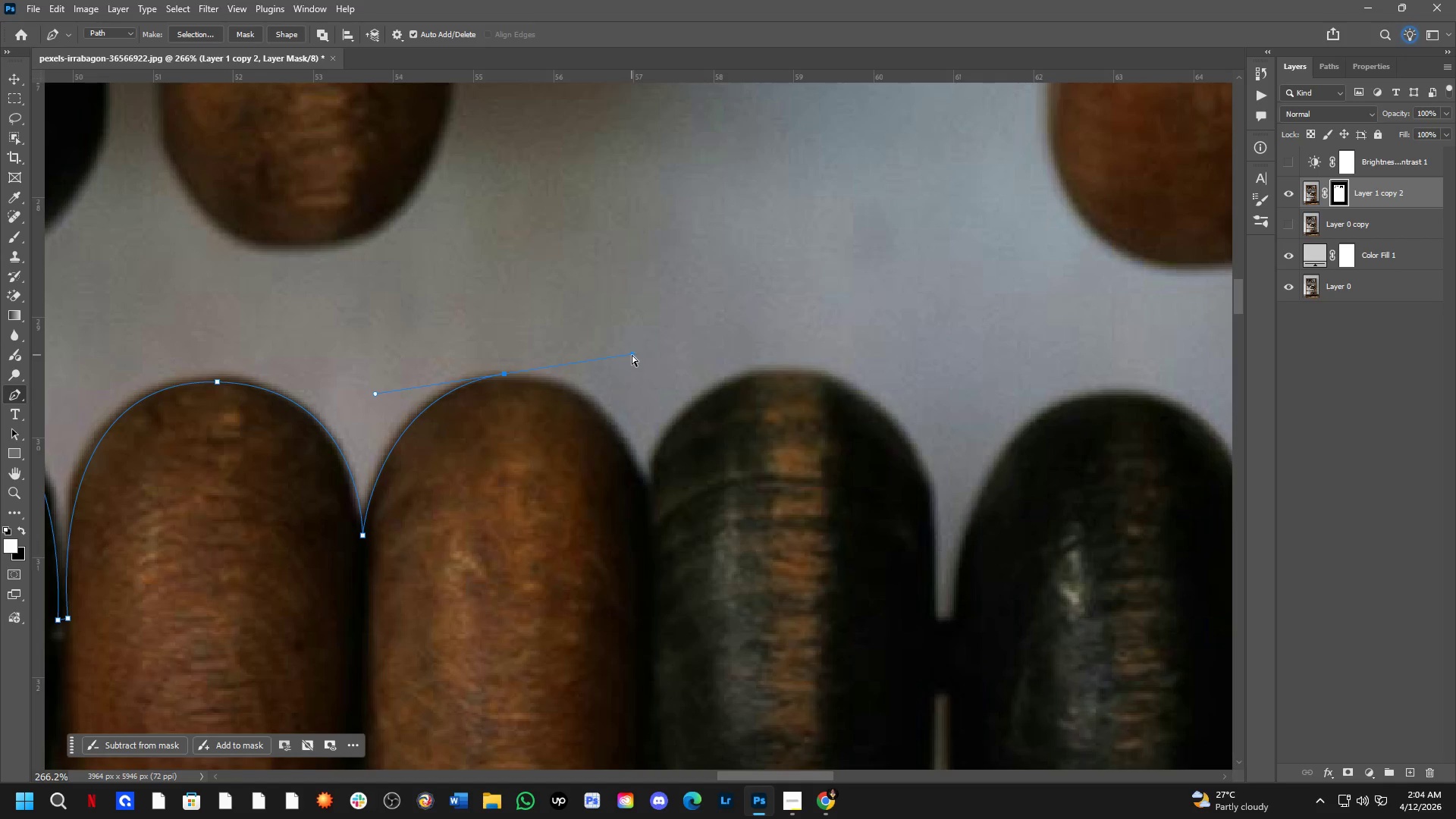 
key(Control+Shift+Z)
 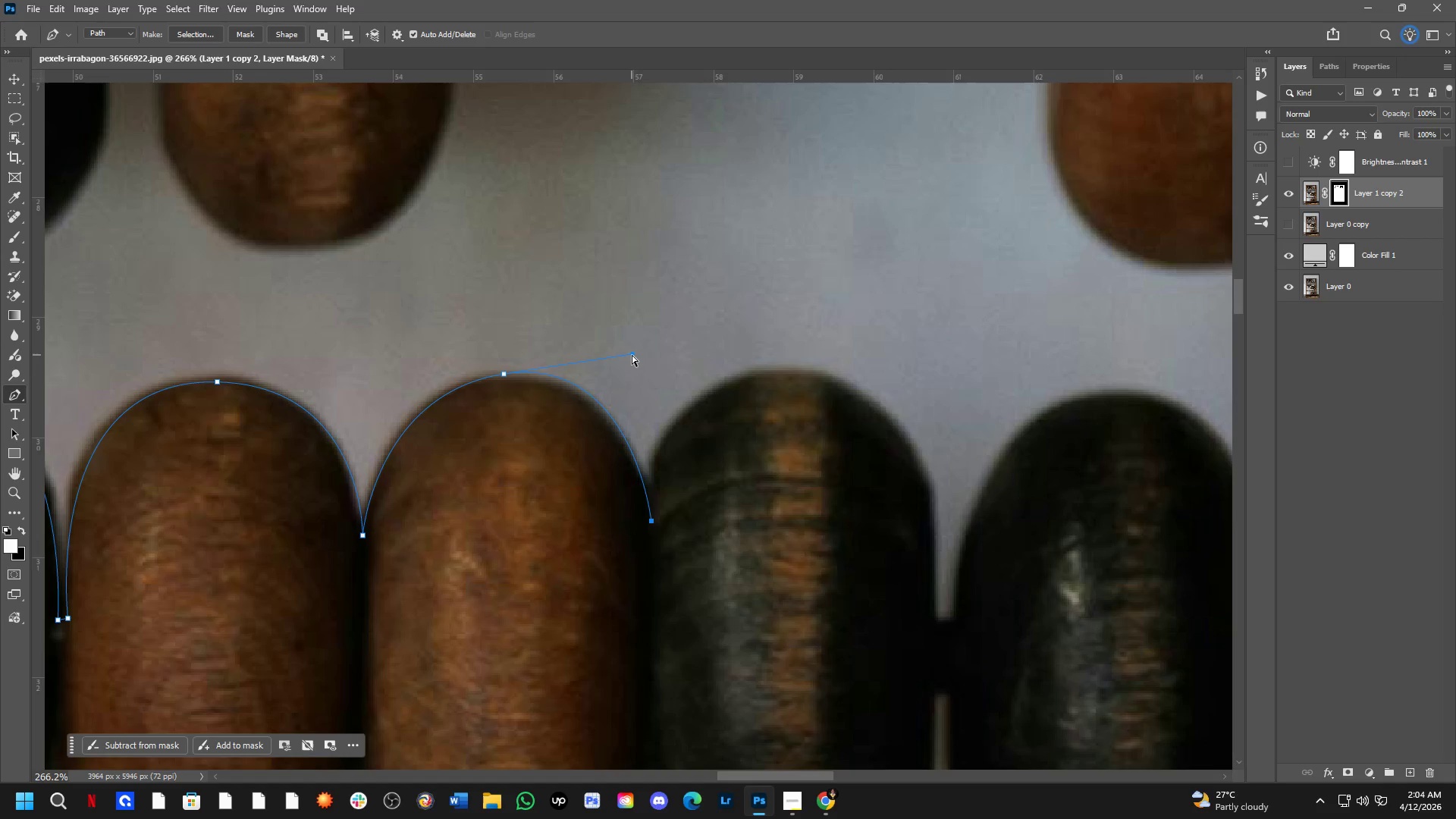 
left_click_drag(start_coordinate=[632, 355], to_coordinate=[622, 356])
 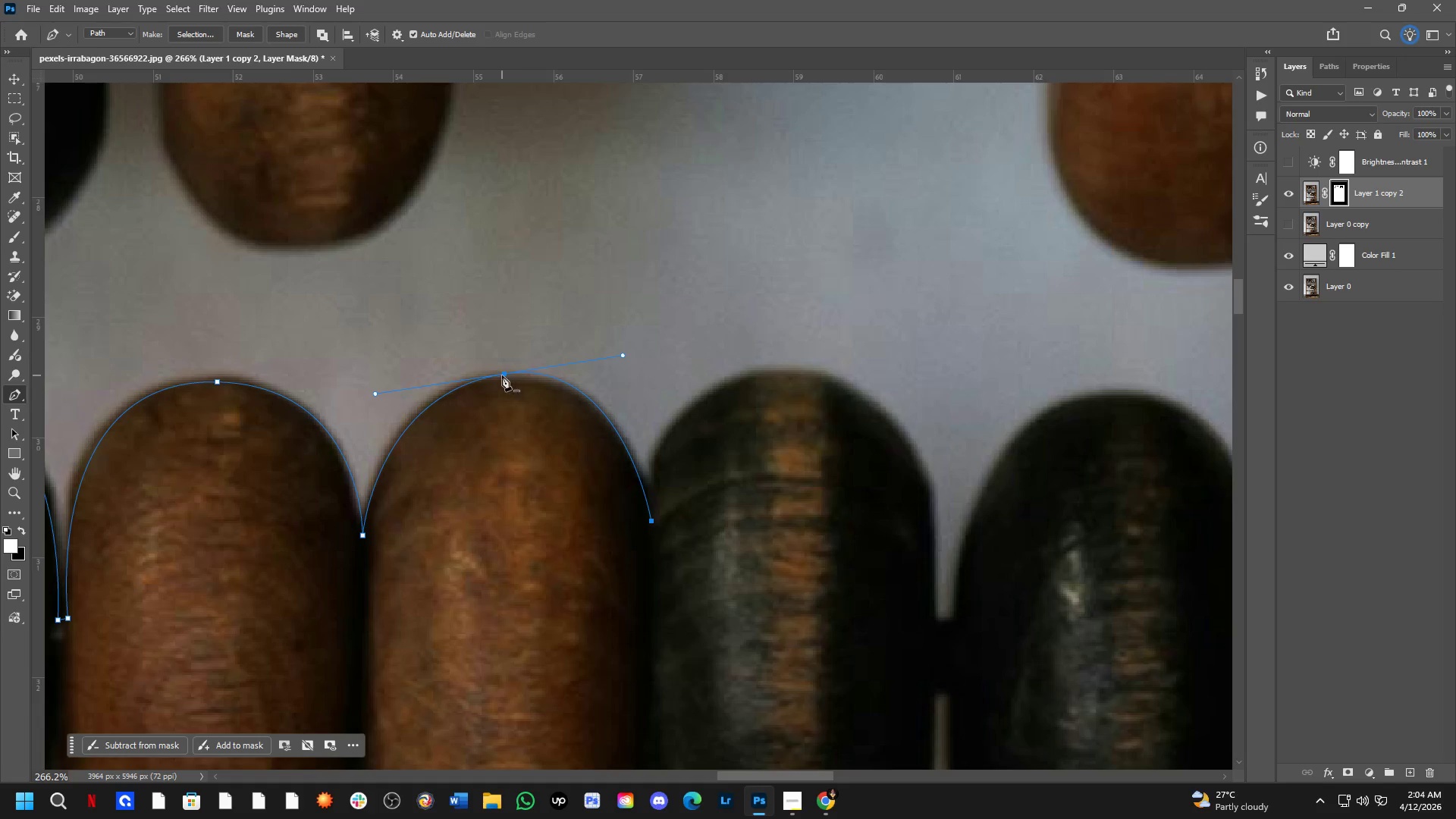 
hold_key(key=ControlLeft, duration=1.8)
left_click_drag(start_coordinate=[625, 353], to_coordinate=[629, 361])
 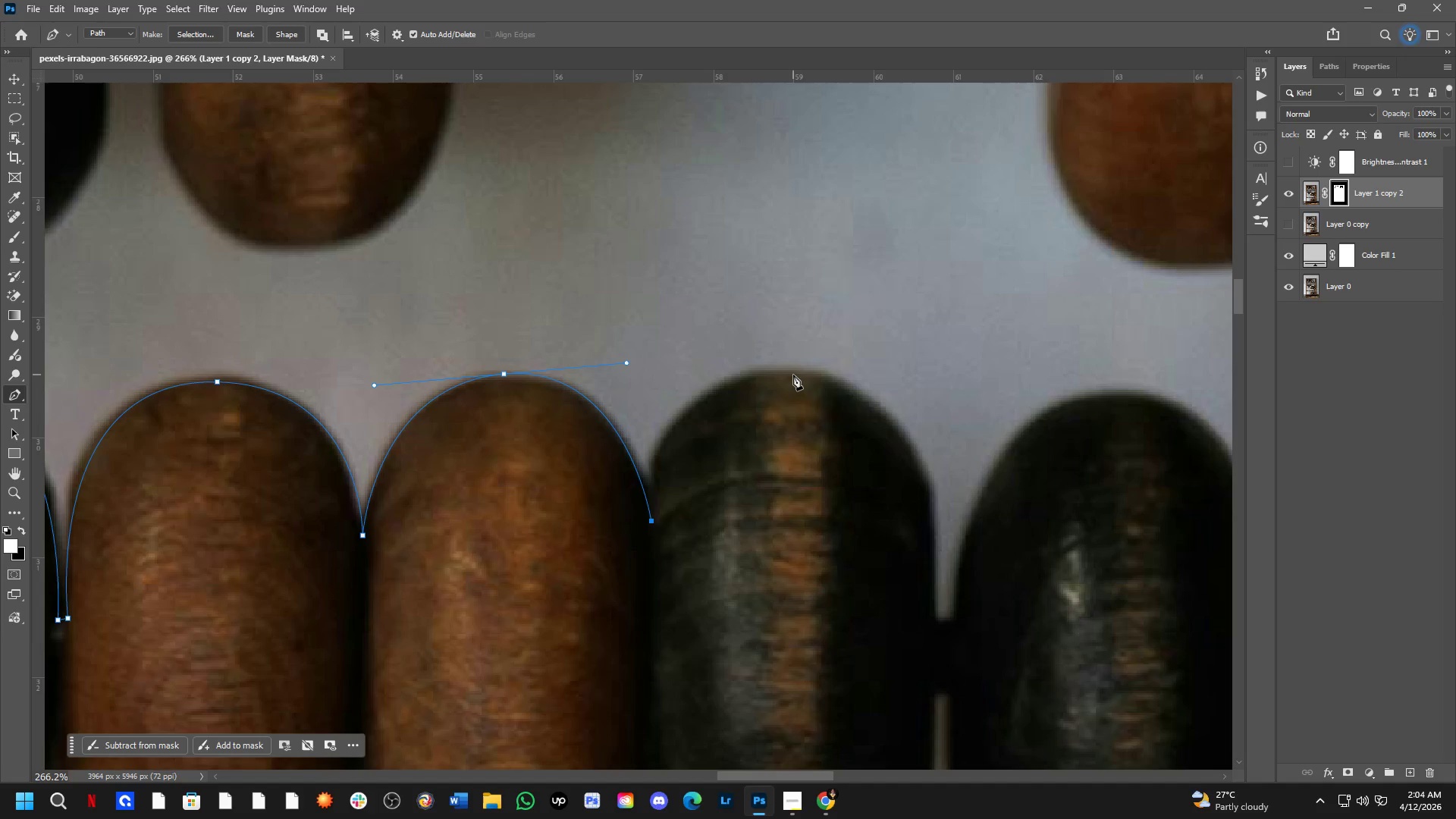 
left_click_drag(start_coordinate=[791, 374], to_coordinate=[940, 363])
 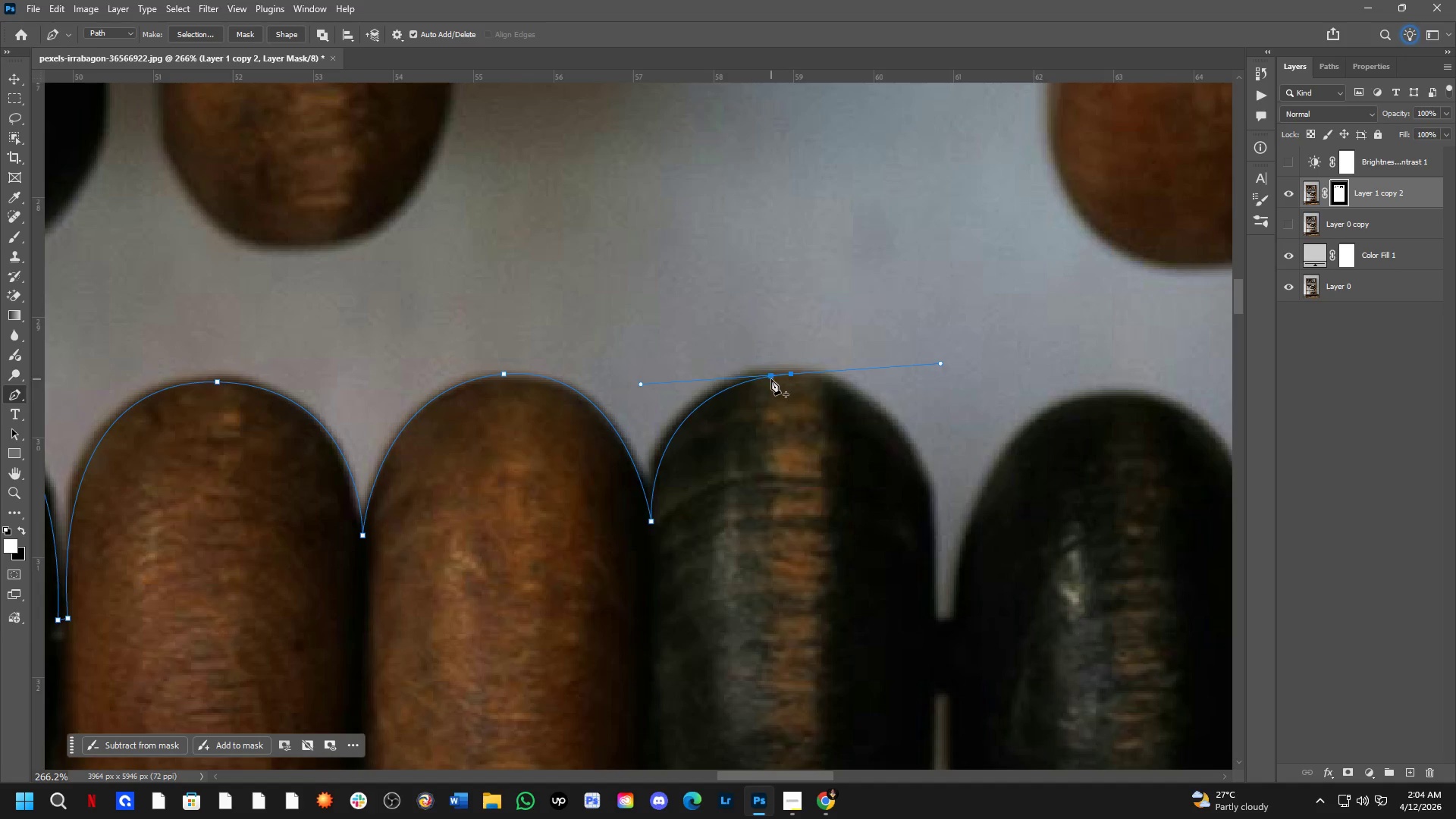 
hold_key(key=ControlLeft, duration=1.17)
left_click_drag(start_coordinate=[791, 376], to_coordinate=[786, 371])
 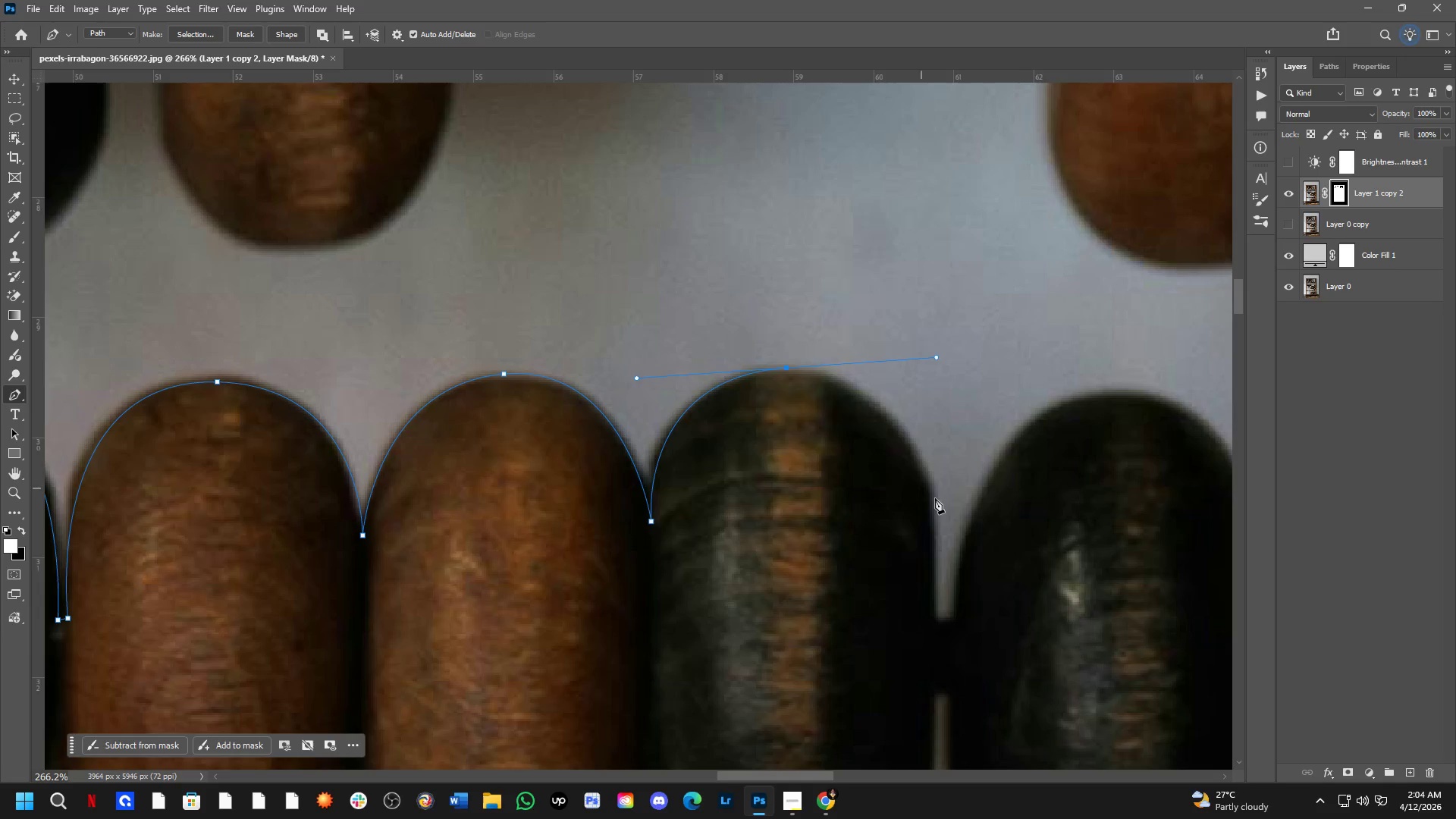 
hold_key(key=Space, duration=0.47)
 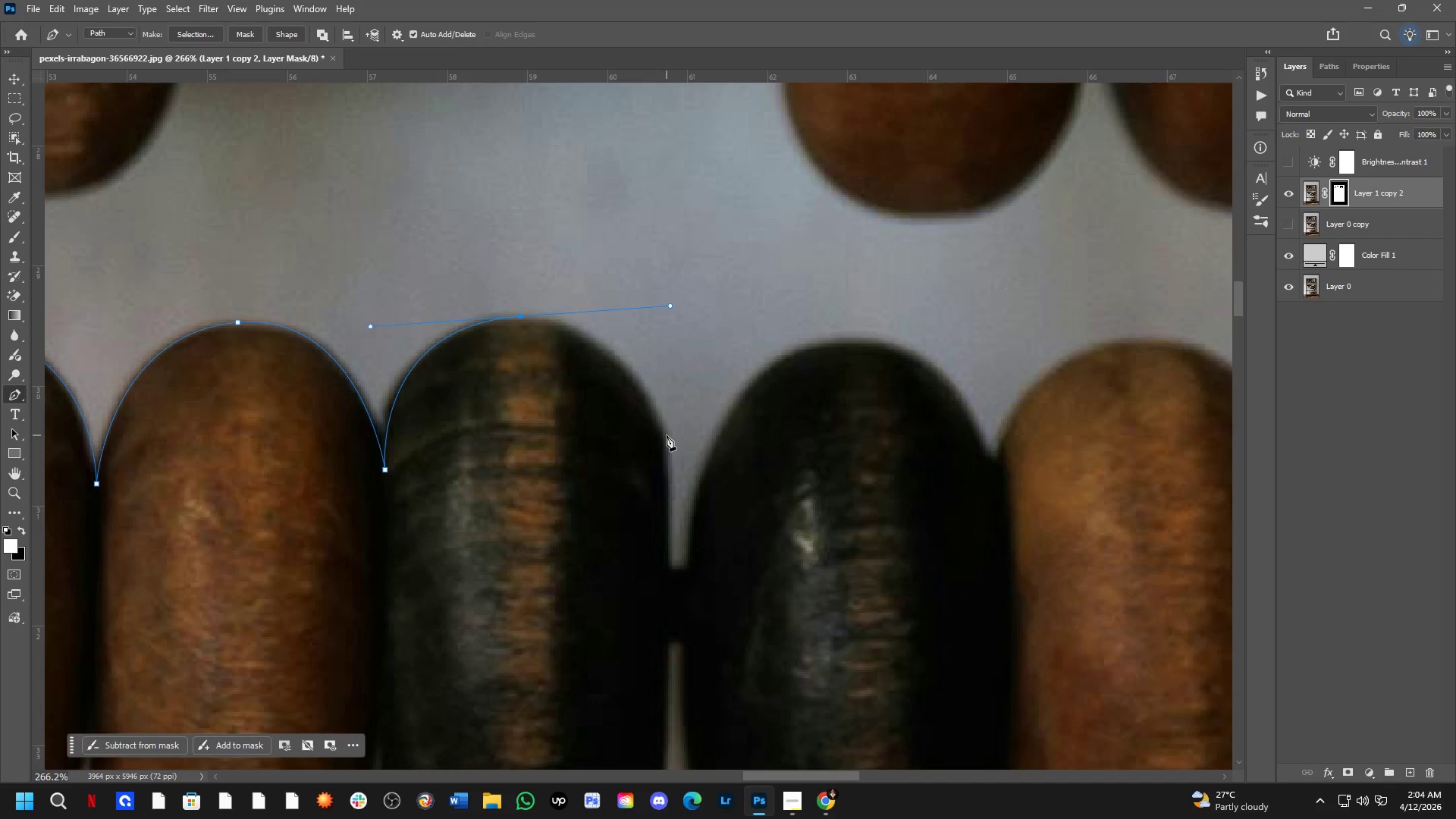 
left_click_drag(start_coordinate=[942, 510], to_coordinate=[676, 459])
 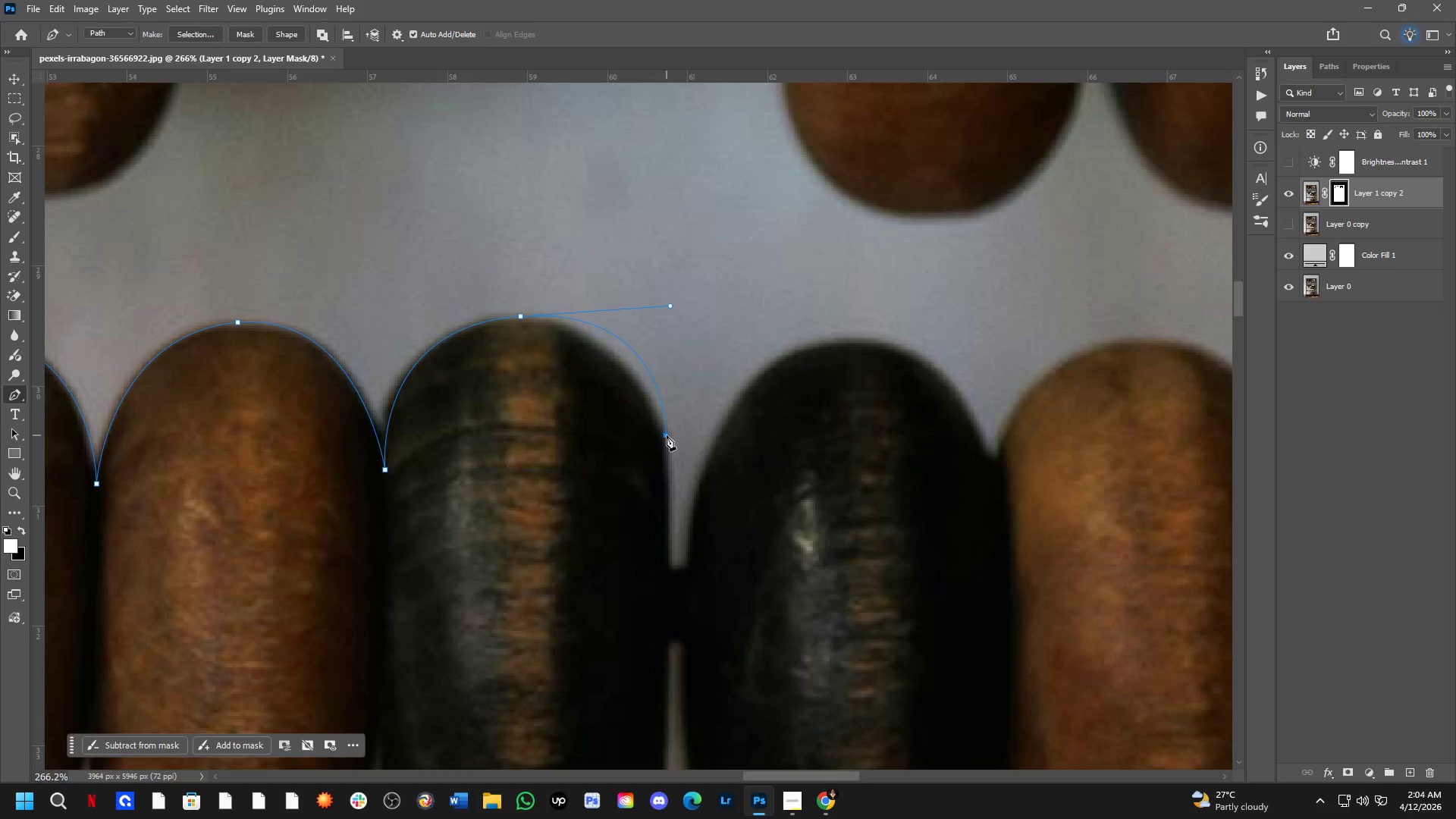 
left_click([667, 435])
 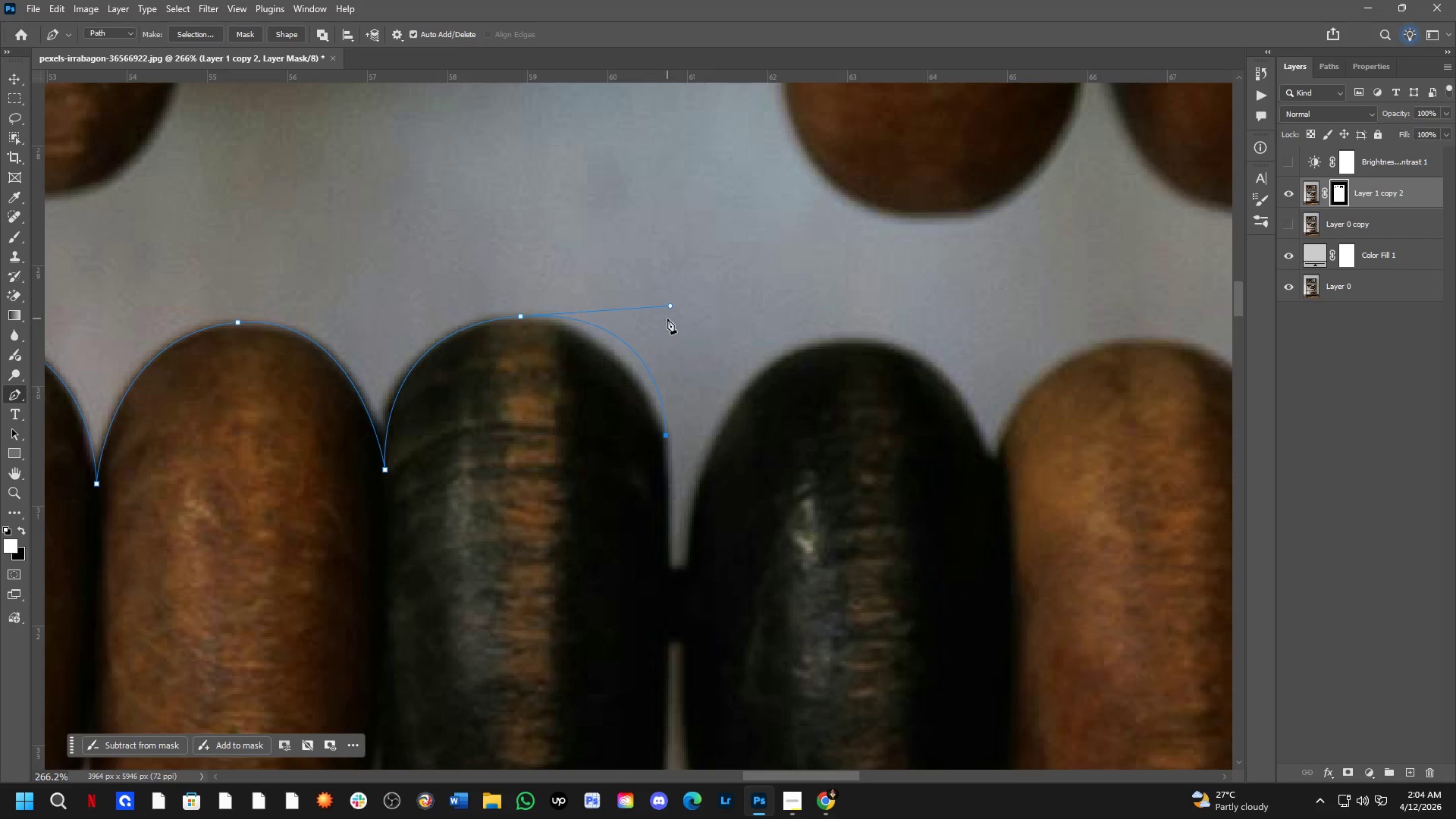 
hold_key(key=ControlLeft, duration=1.91)
left_click_drag(start_coordinate=[670, 308], to_coordinate=[630, 316])
 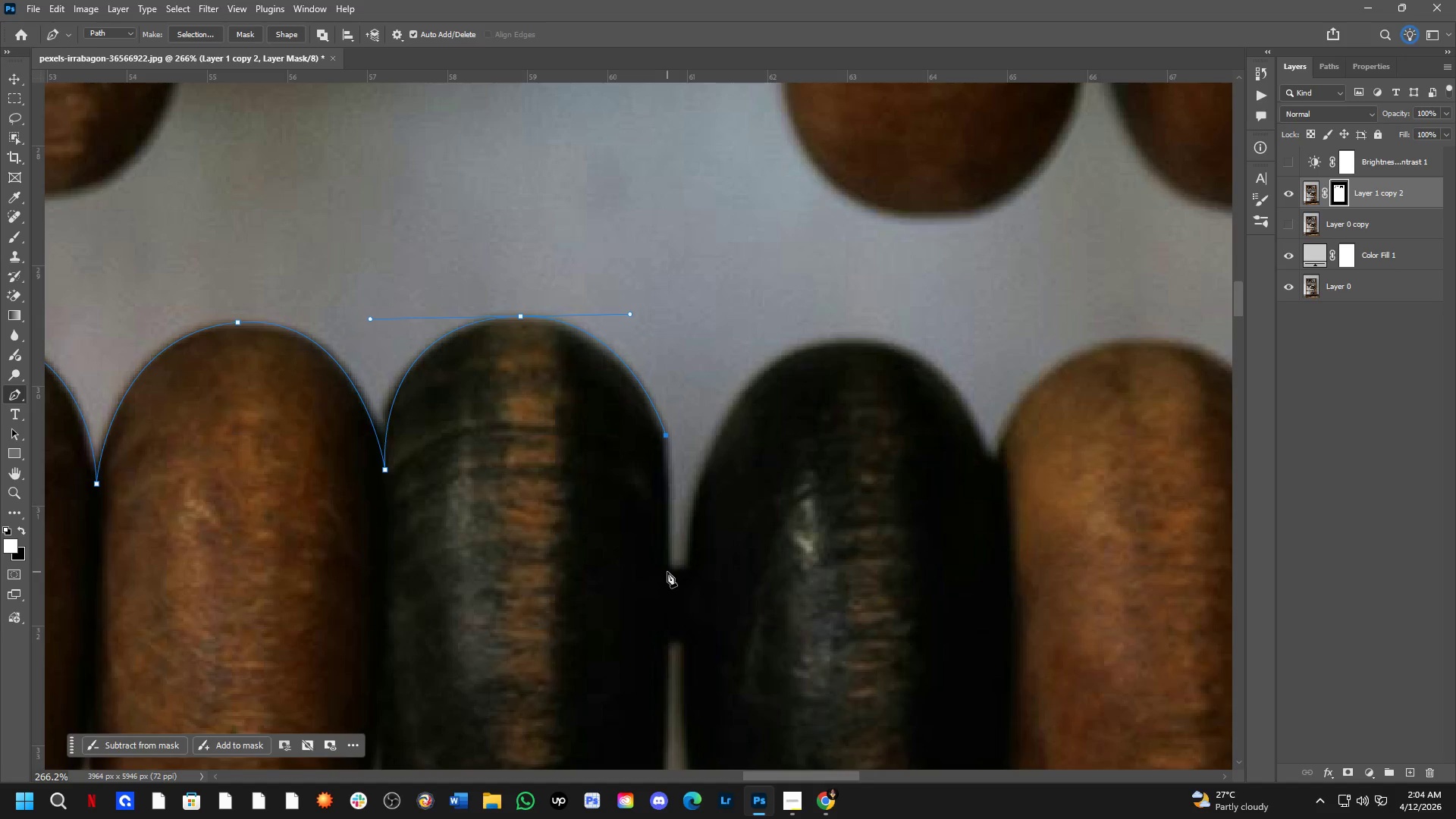 
left_click([667, 572])
 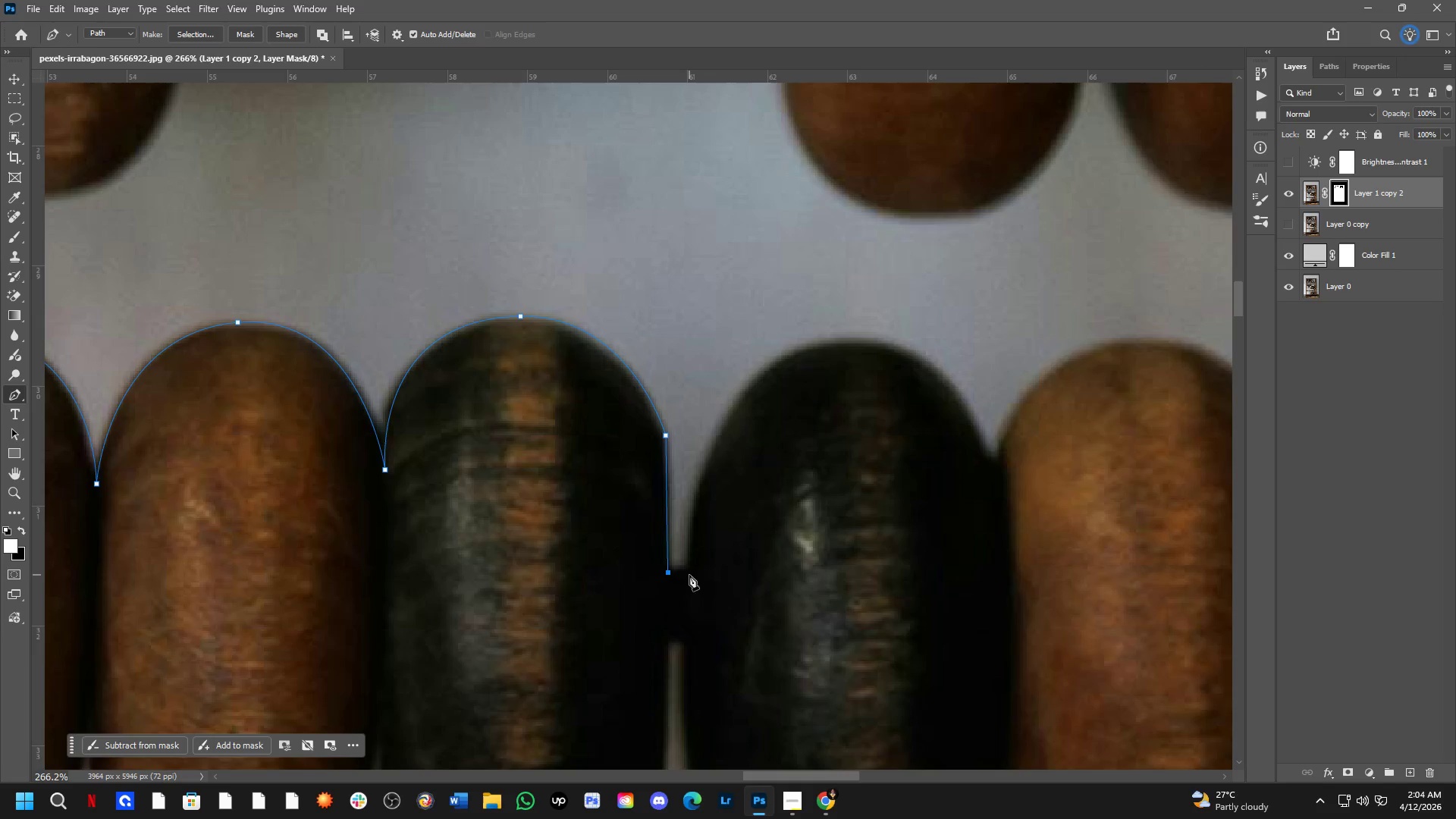 
left_click([686, 570])
 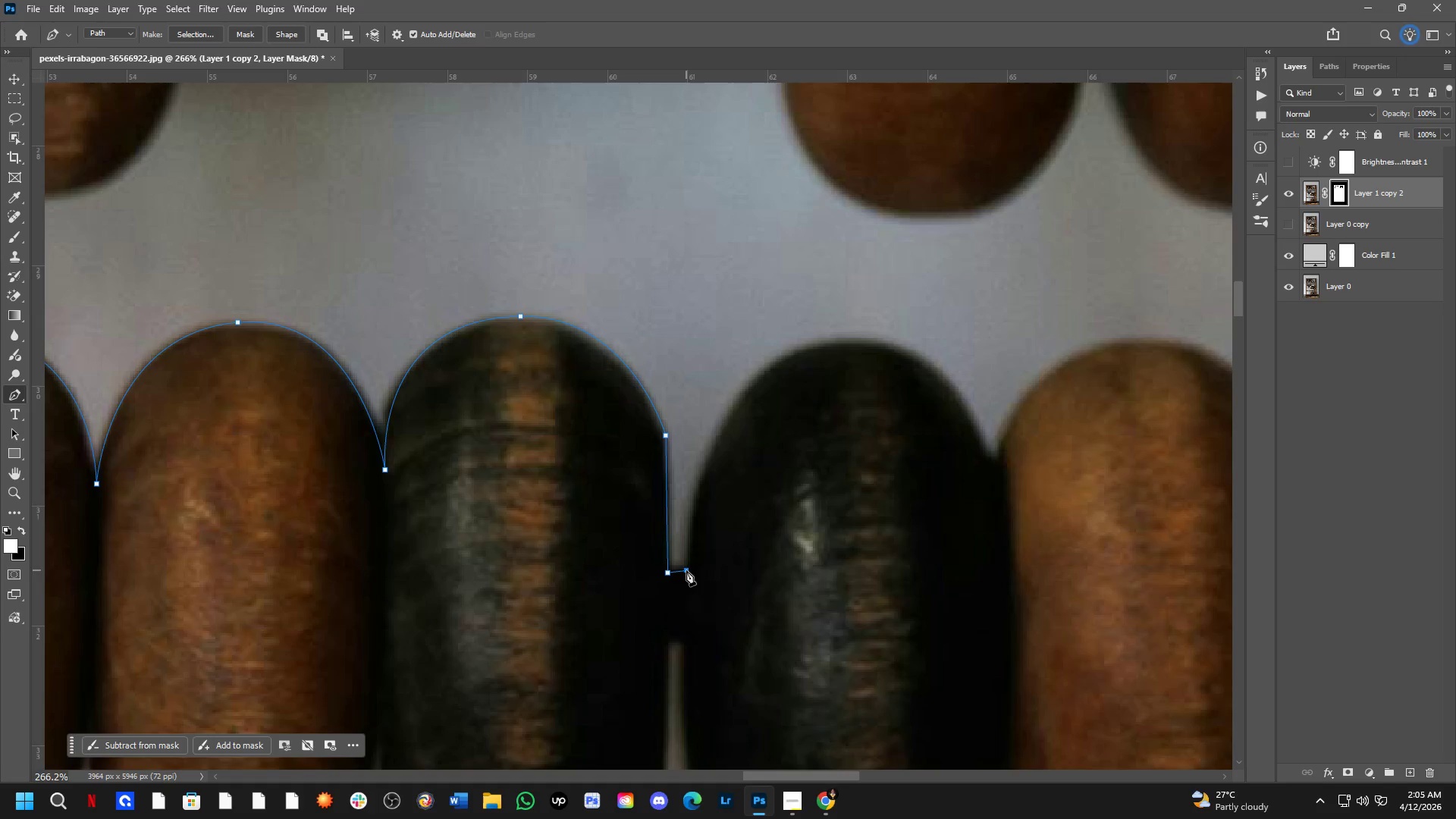 
hold_key(key=ShiftLeft, duration=1.33)
scroll: coordinate [697, 468], scroll_direction: down, amount: 4.0
 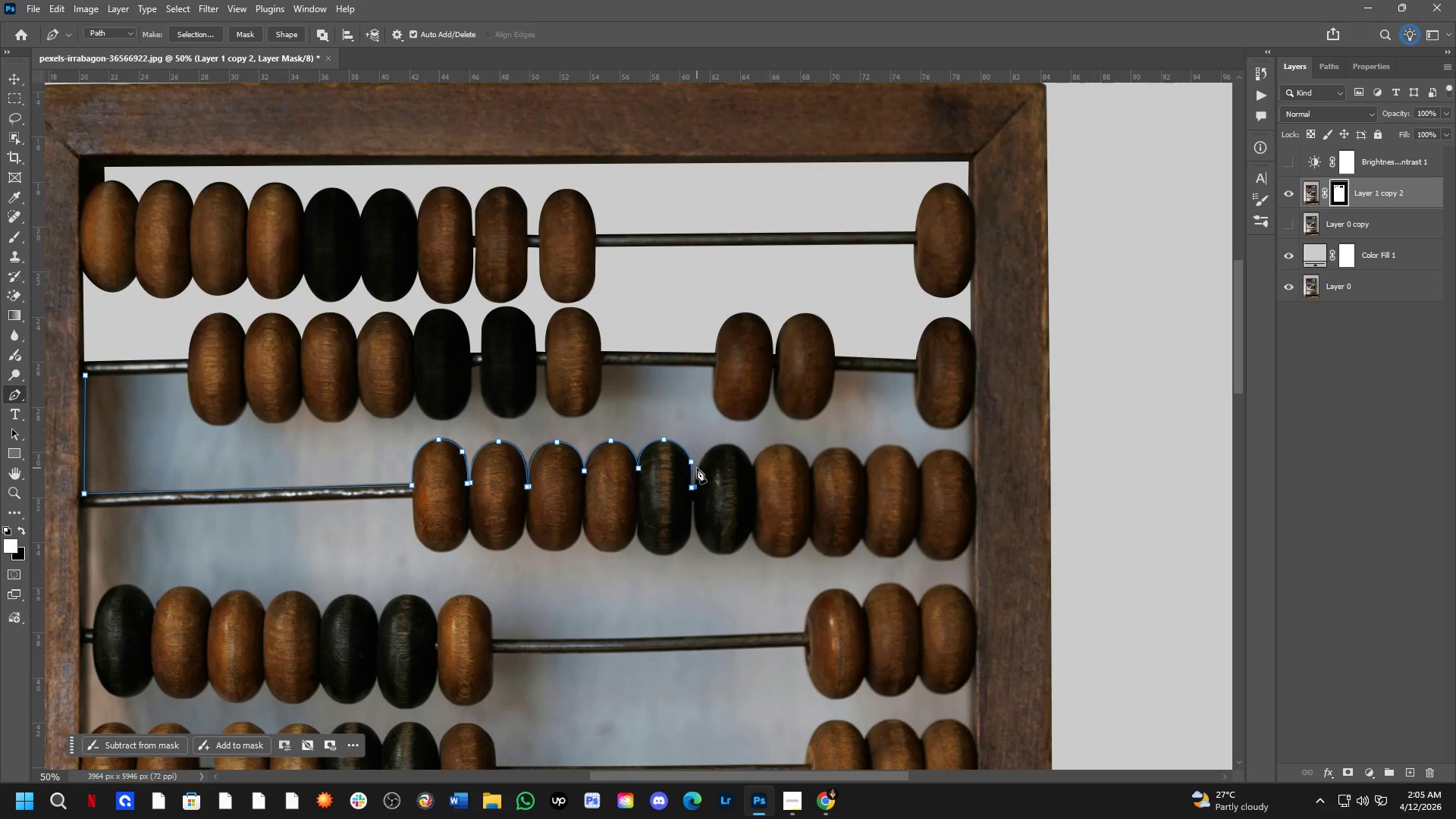 
scroll: coordinate [696, 452], scroll_direction: up, amount: 3.0
 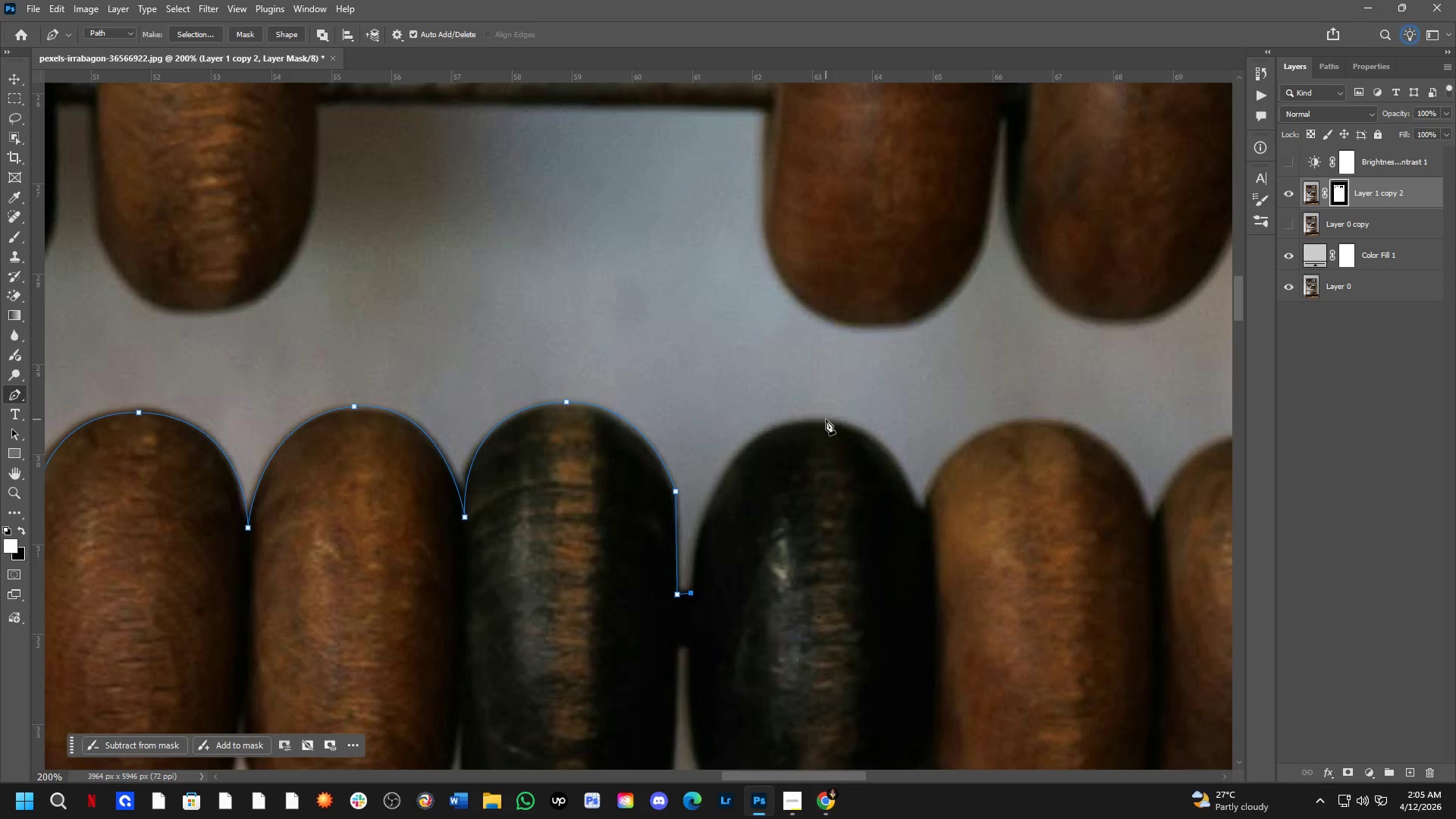 
key(Alt+Tab)